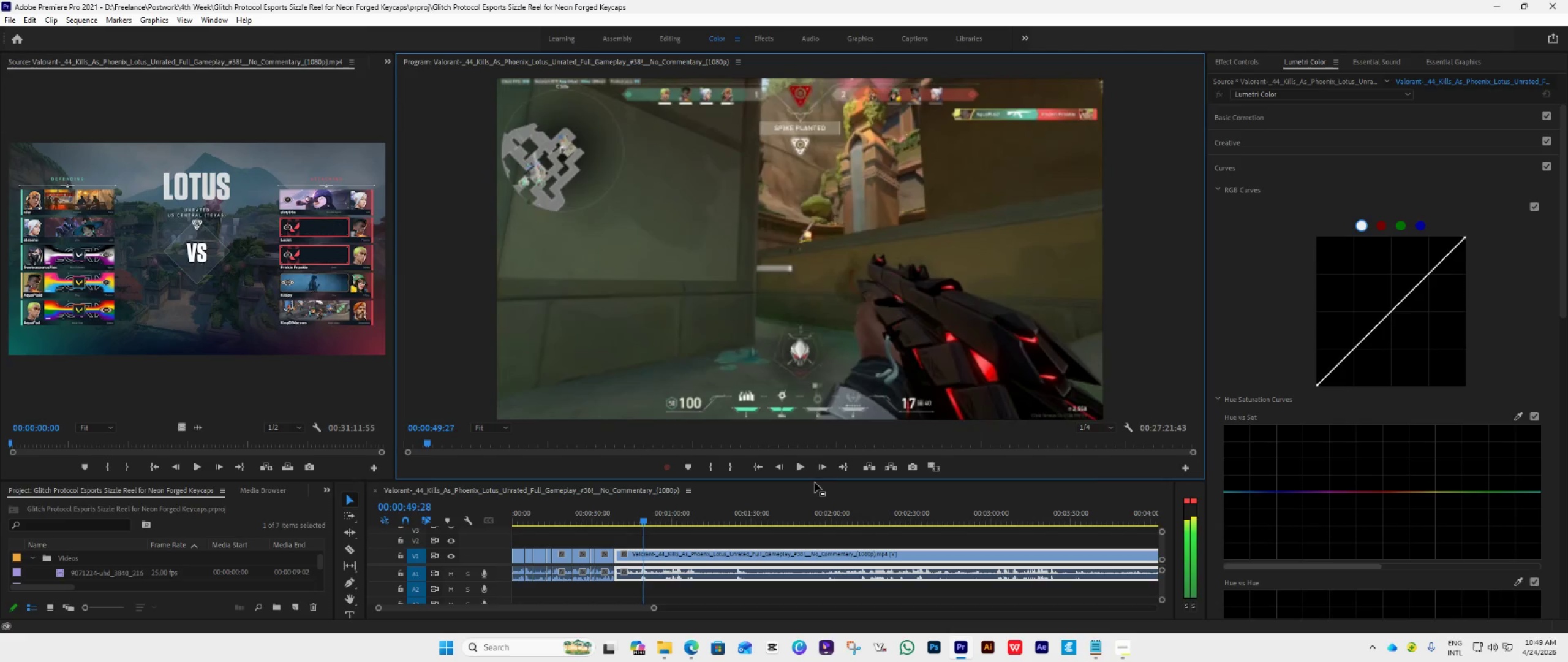 
key(ArrowLeft)
 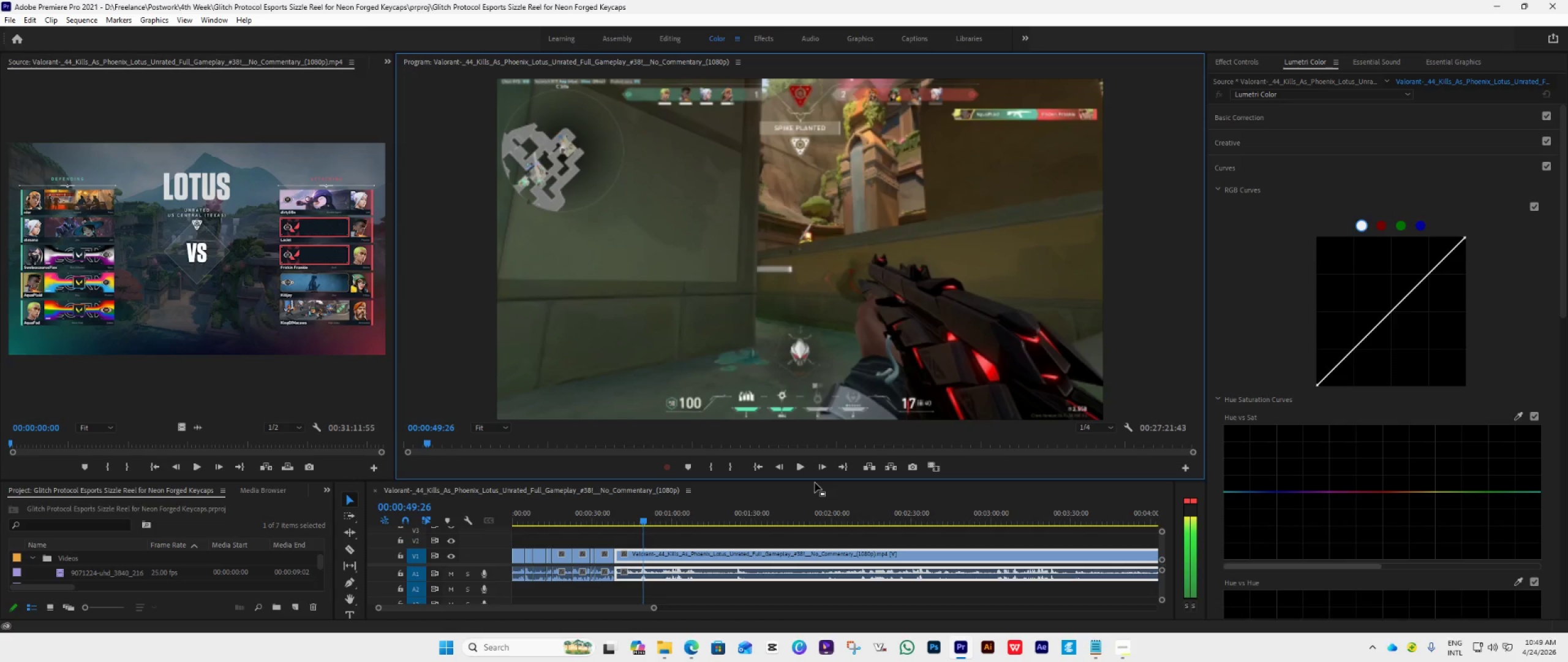 
key(ArrowLeft)
 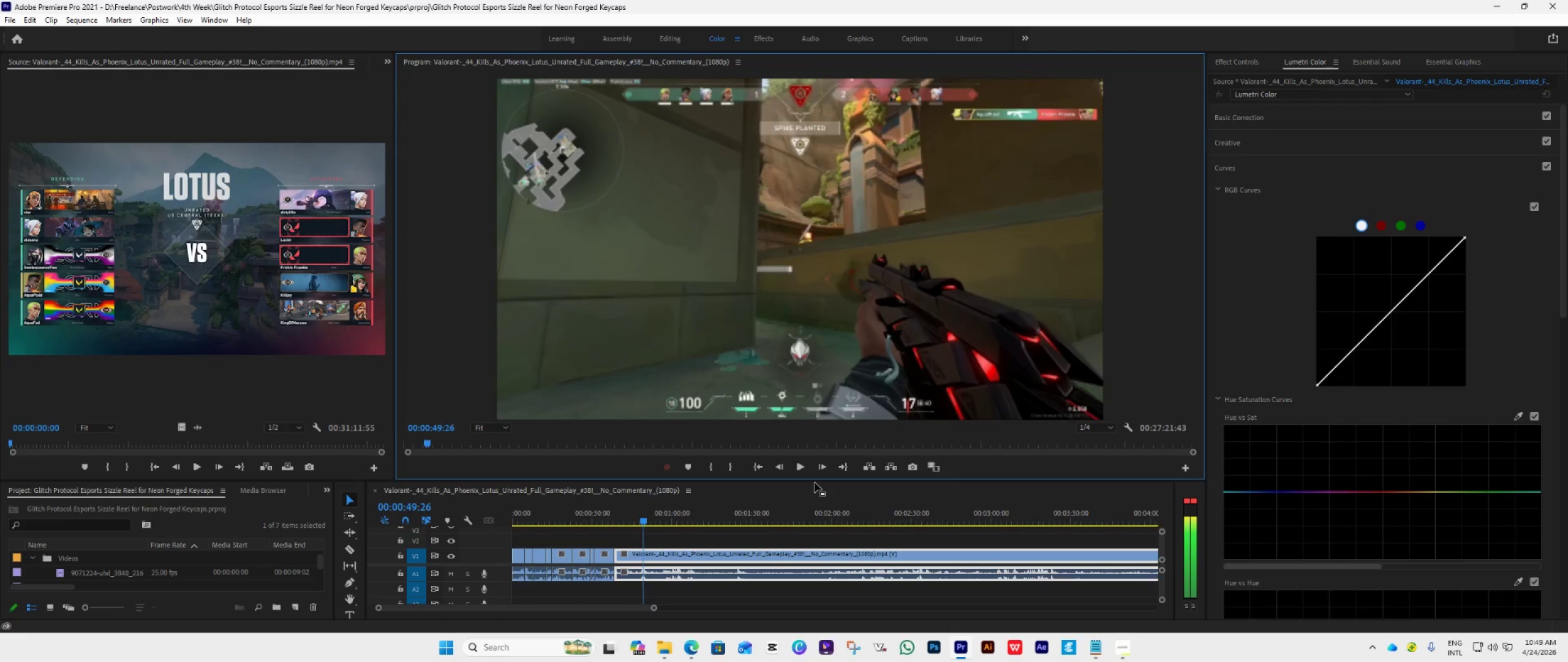 
key(ArrowLeft)
 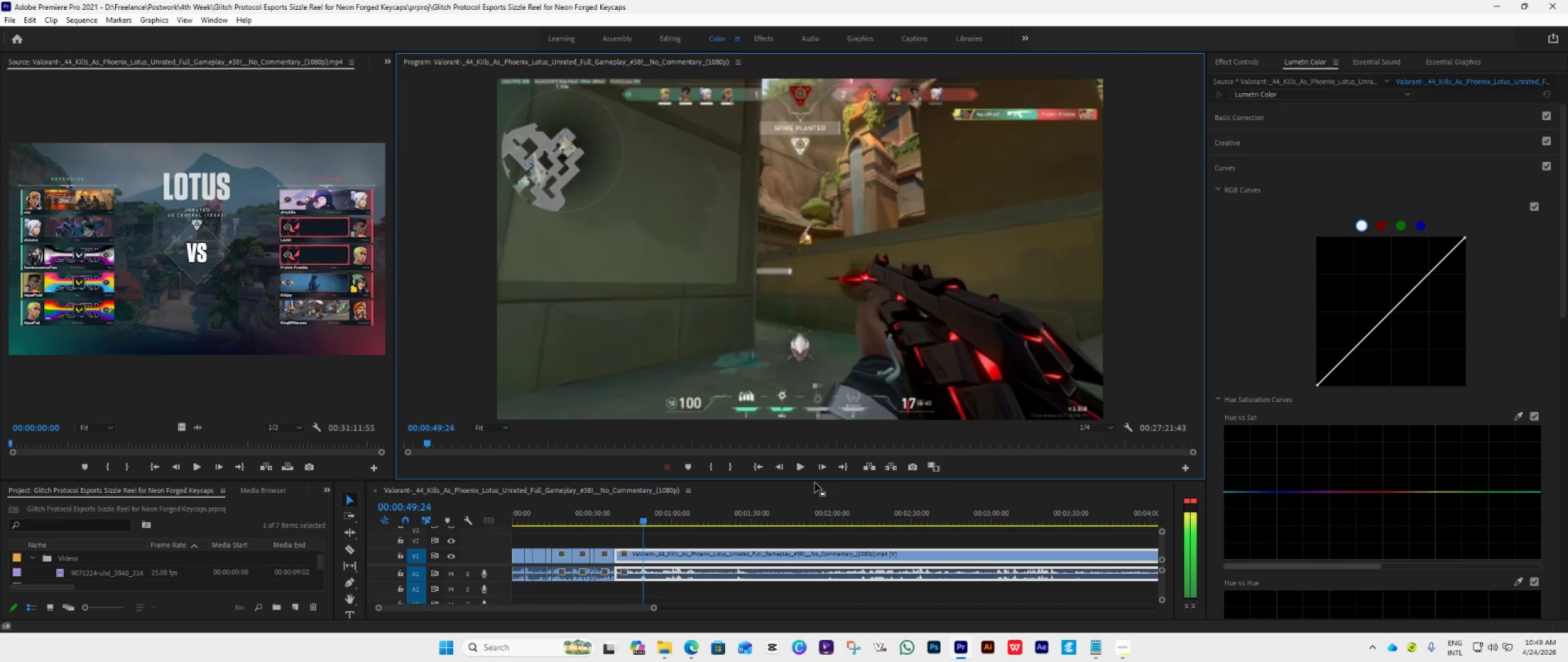 
key(ArrowLeft)
 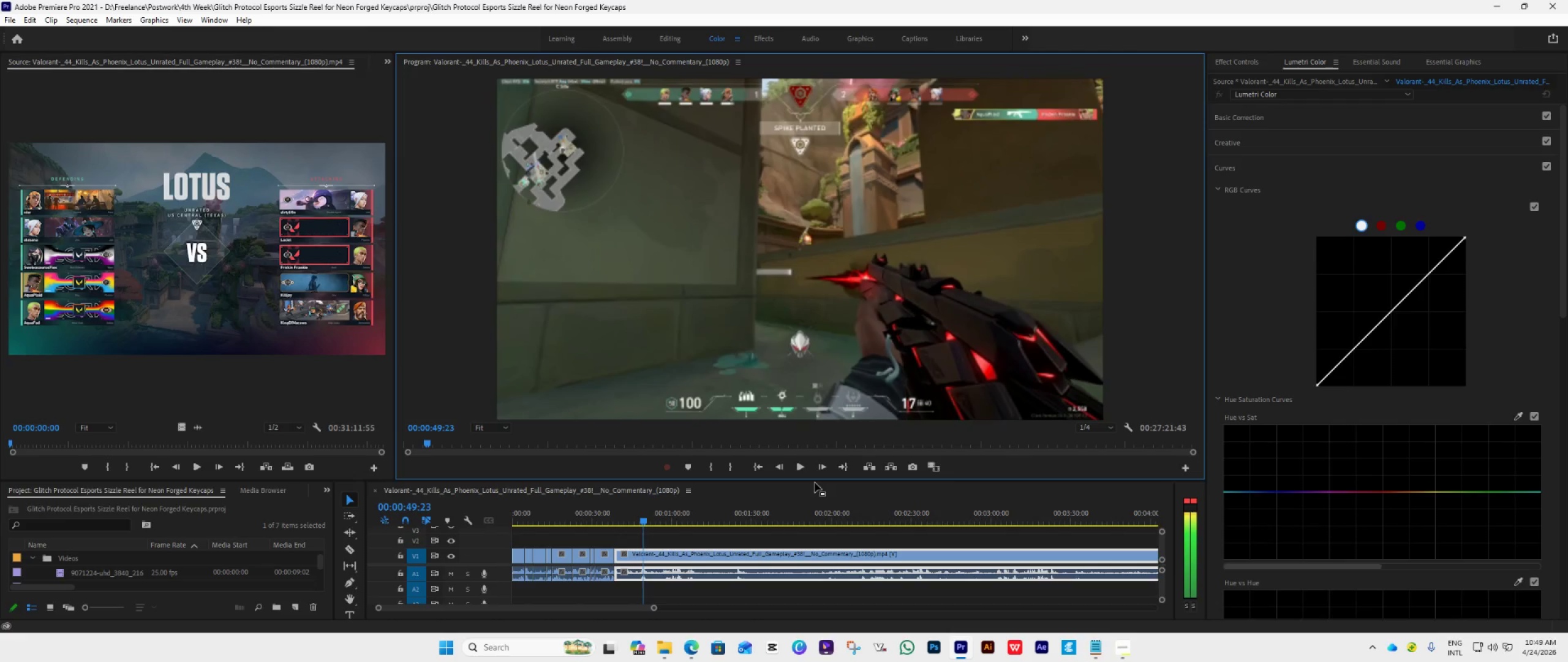 
key(ArrowLeft)
 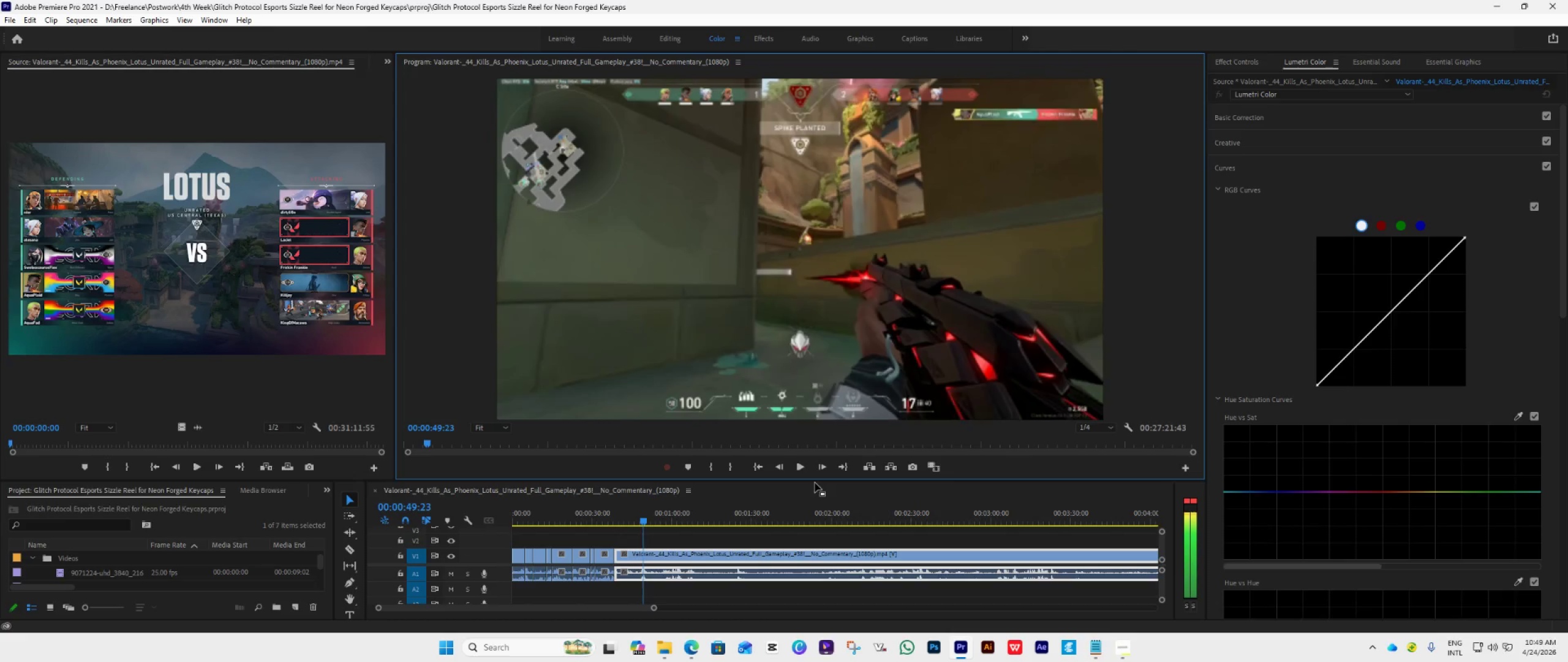 
key(ArrowLeft)
 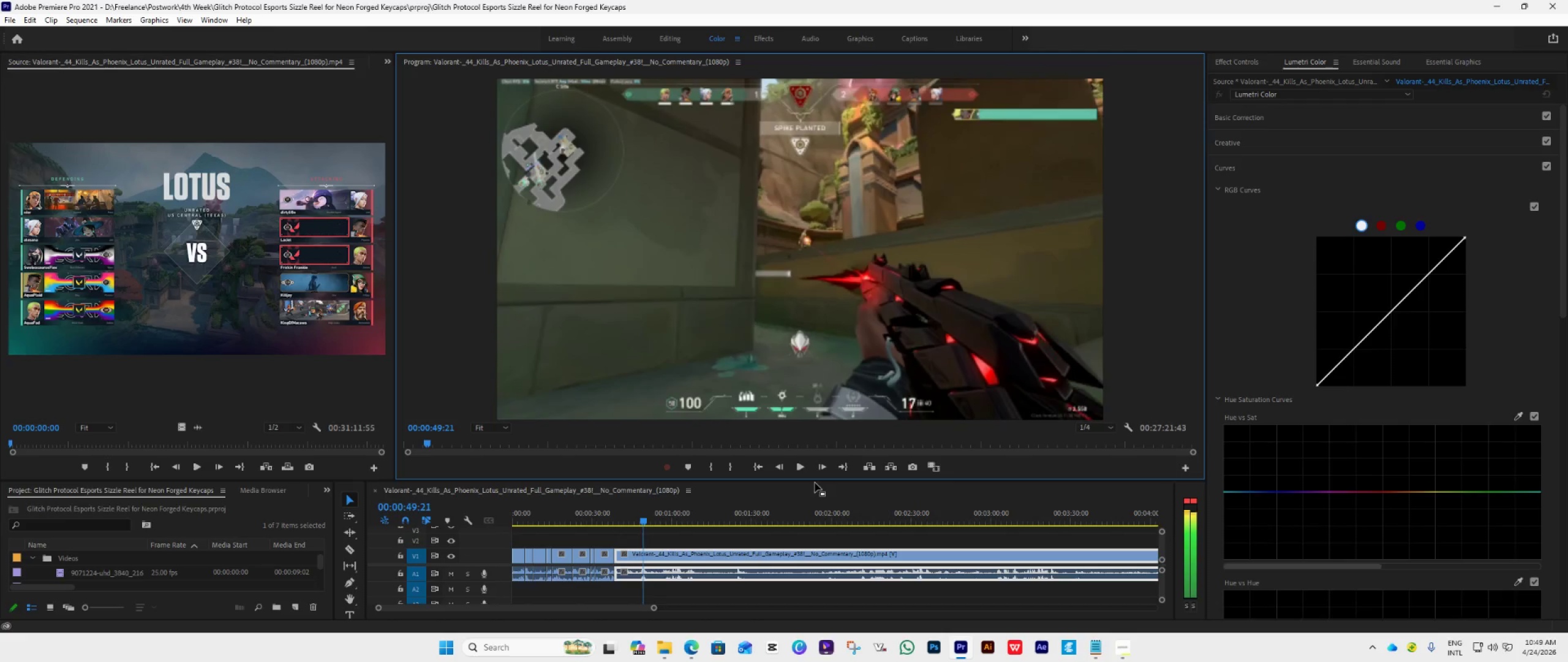 
key(ArrowLeft)
 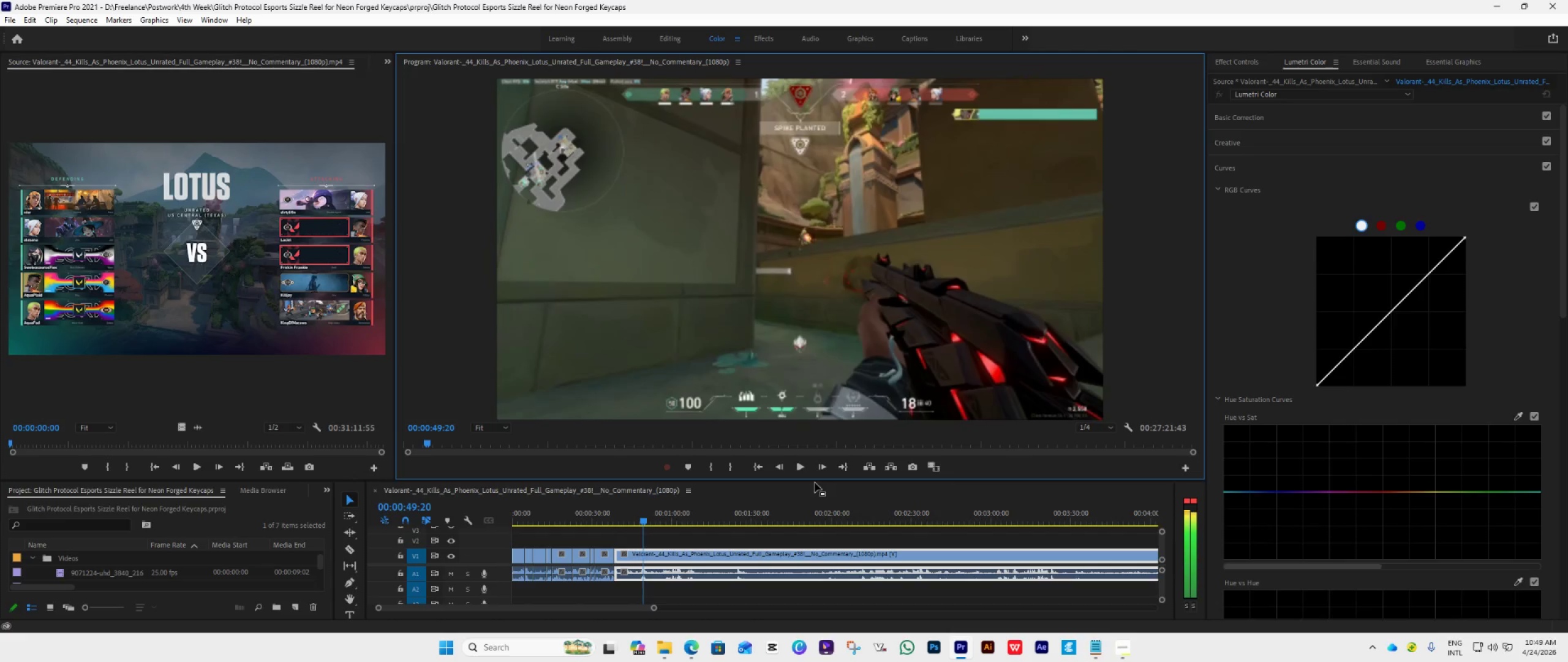 
key(ArrowLeft)
 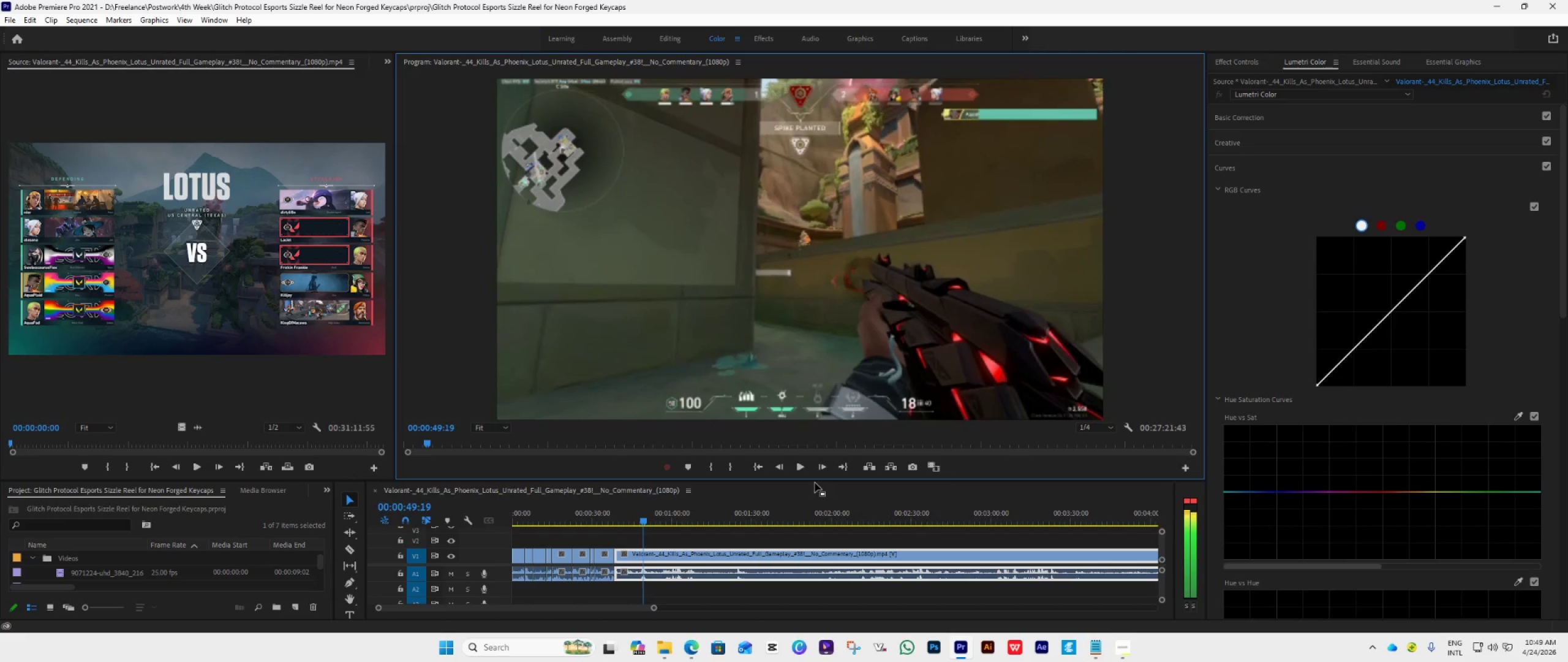 
key(ArrowLeft)
 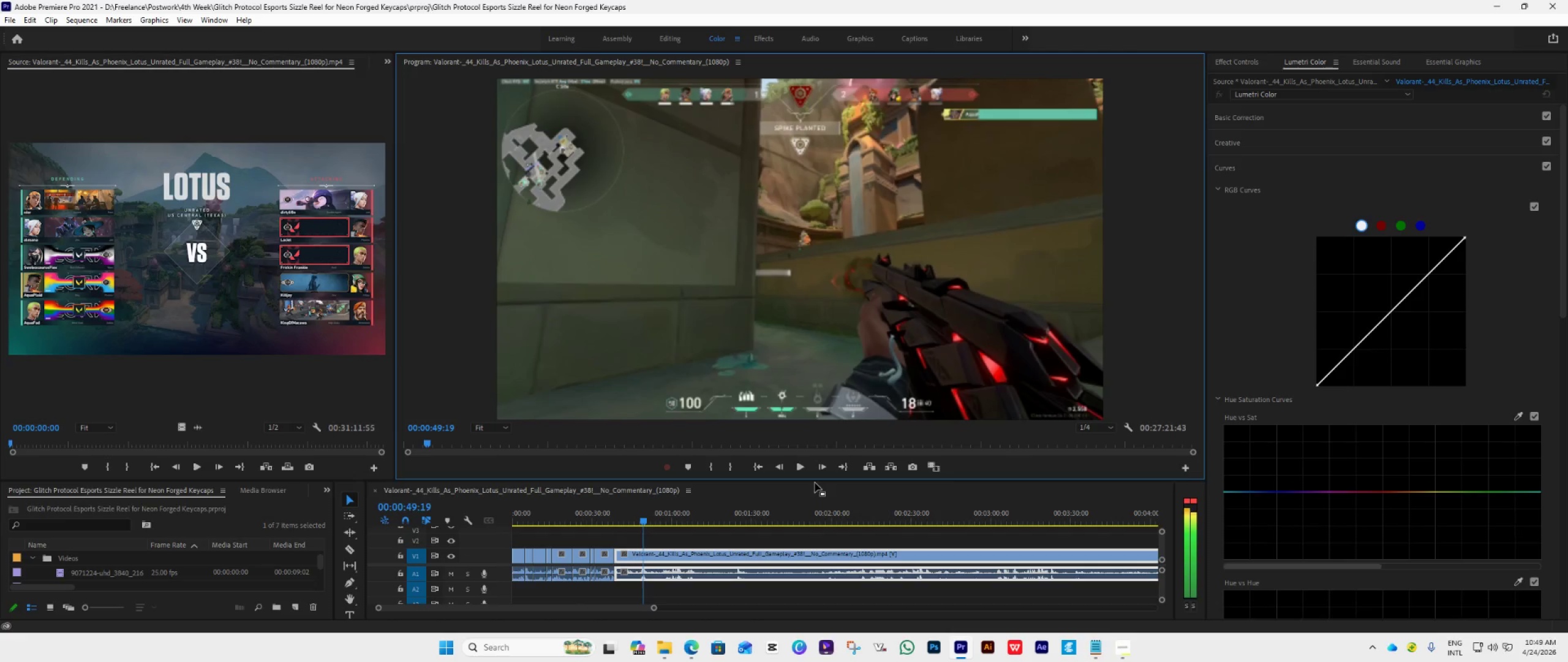 
key(ArrowLeft)
 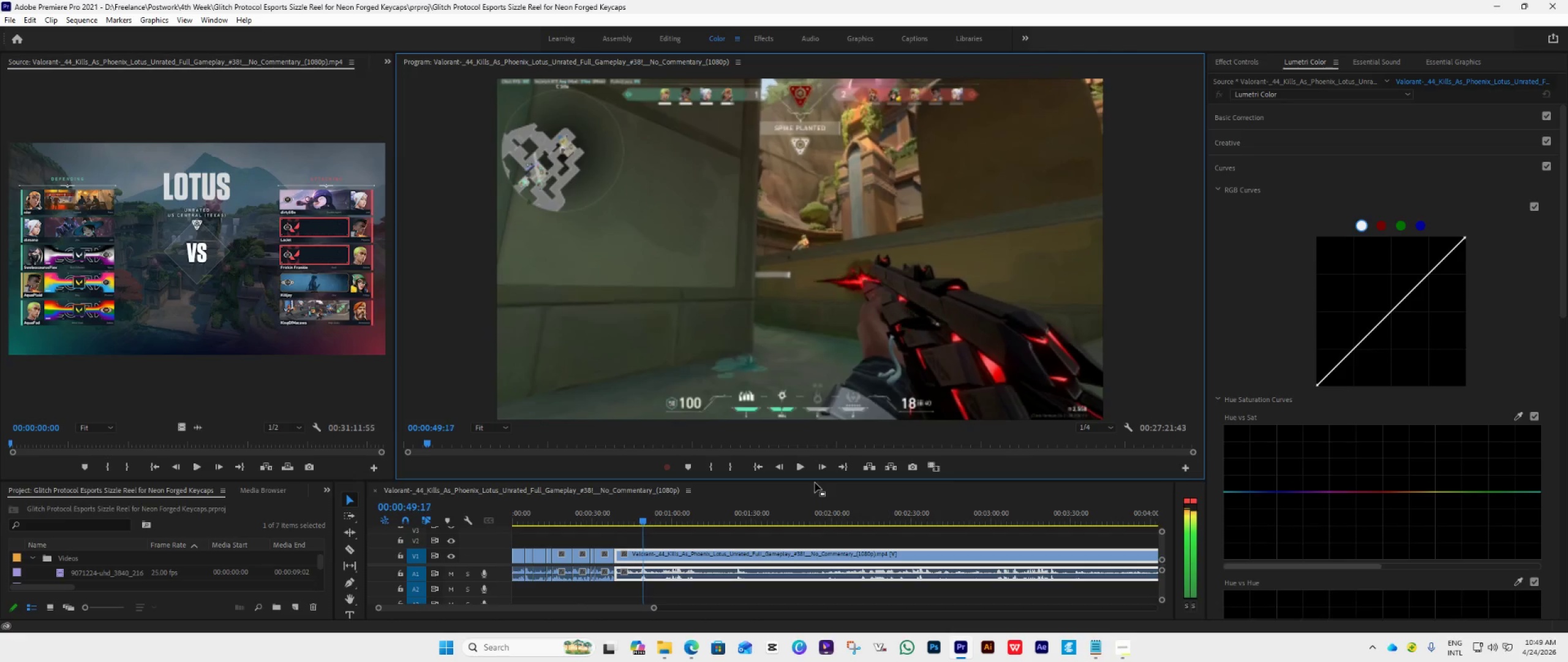 
key(ArrowLeft)
 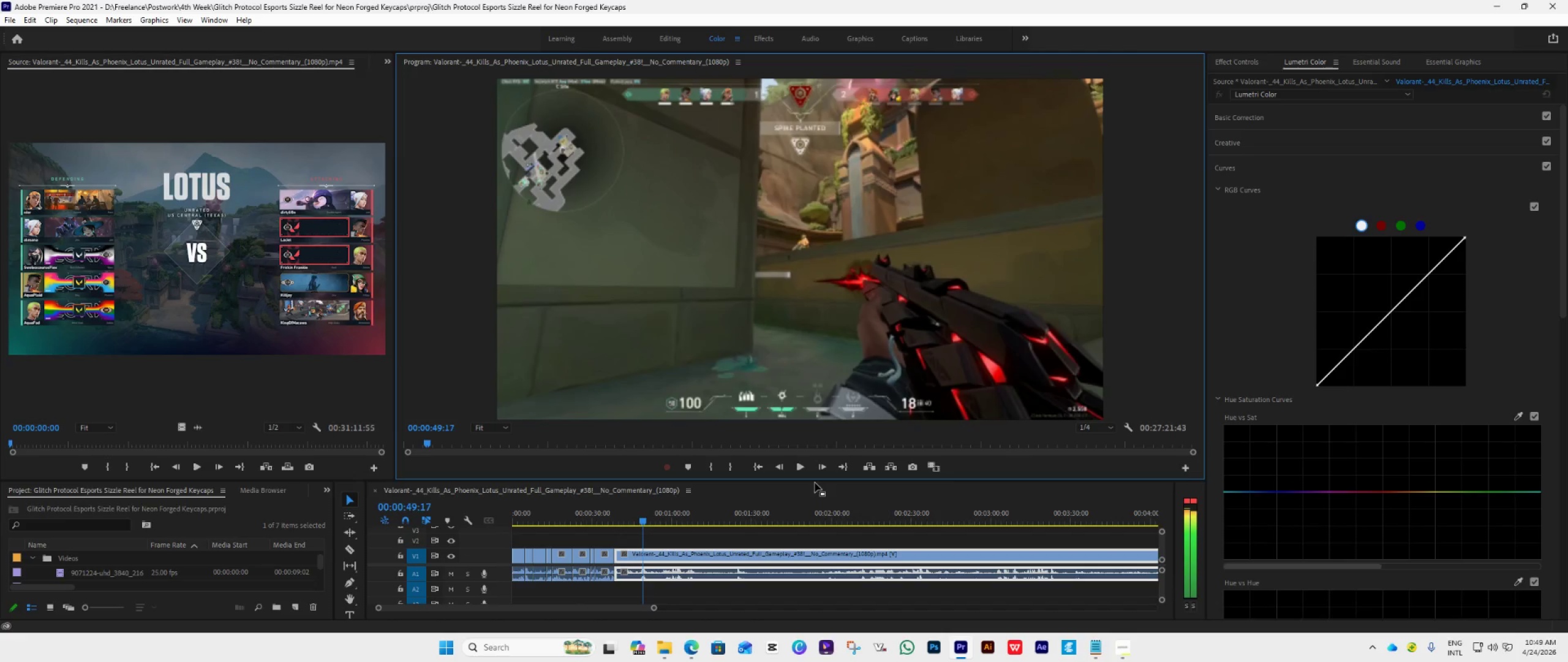 
key(ArrowLeft)
 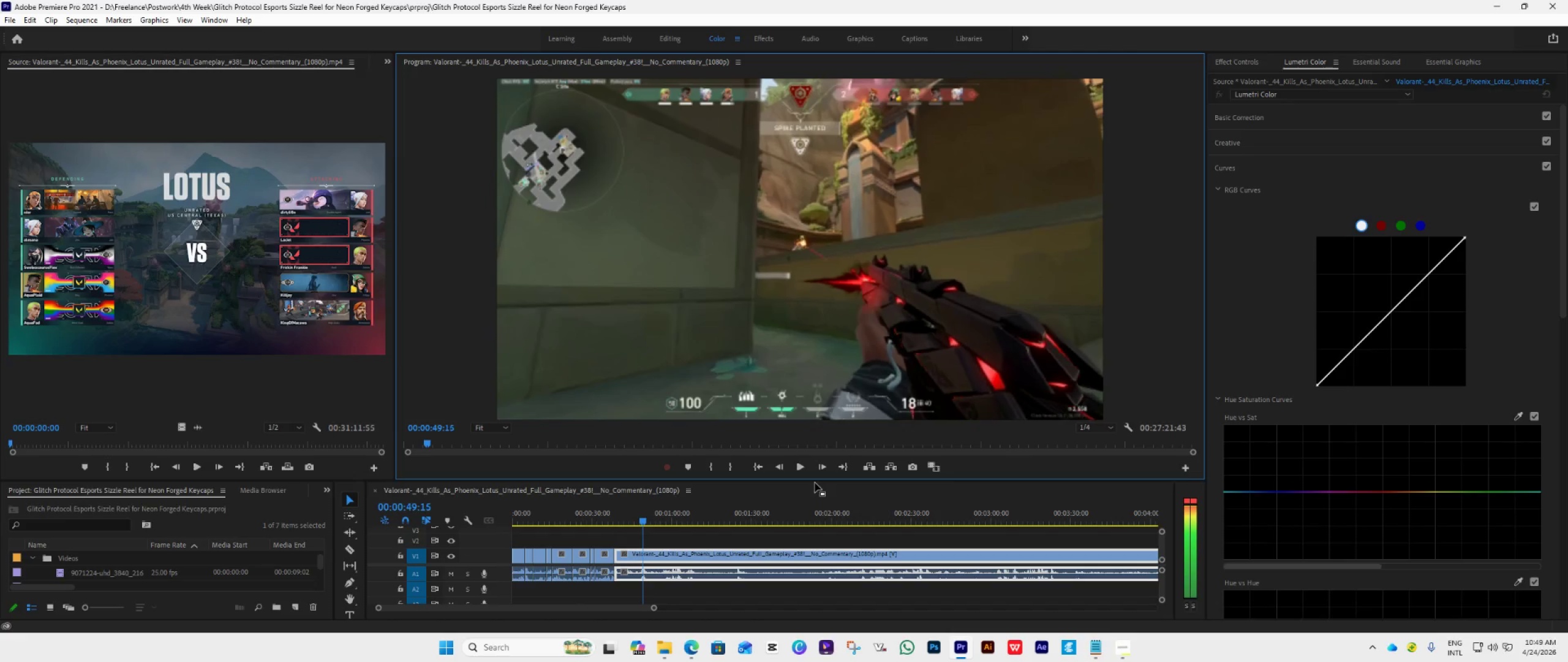 
key(ArrowLeft)
 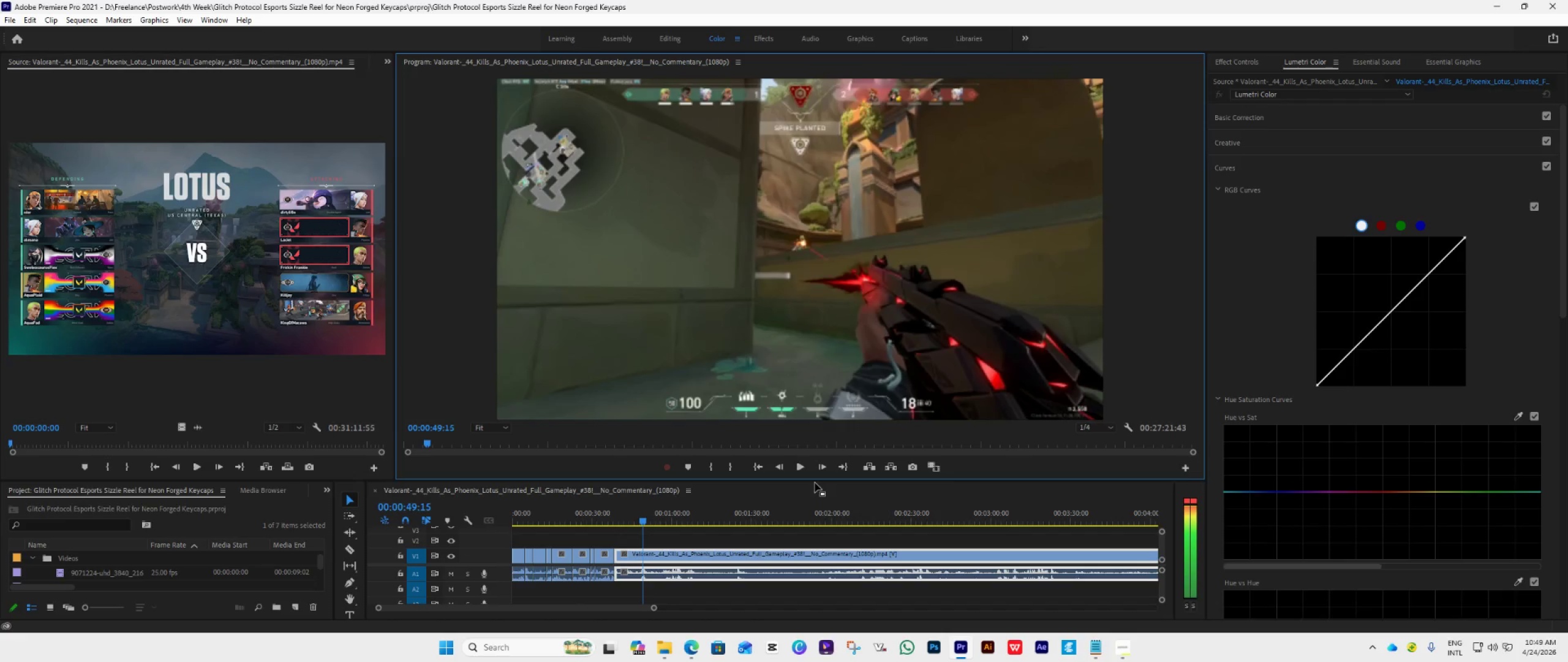 
key(ArrowLeft)
 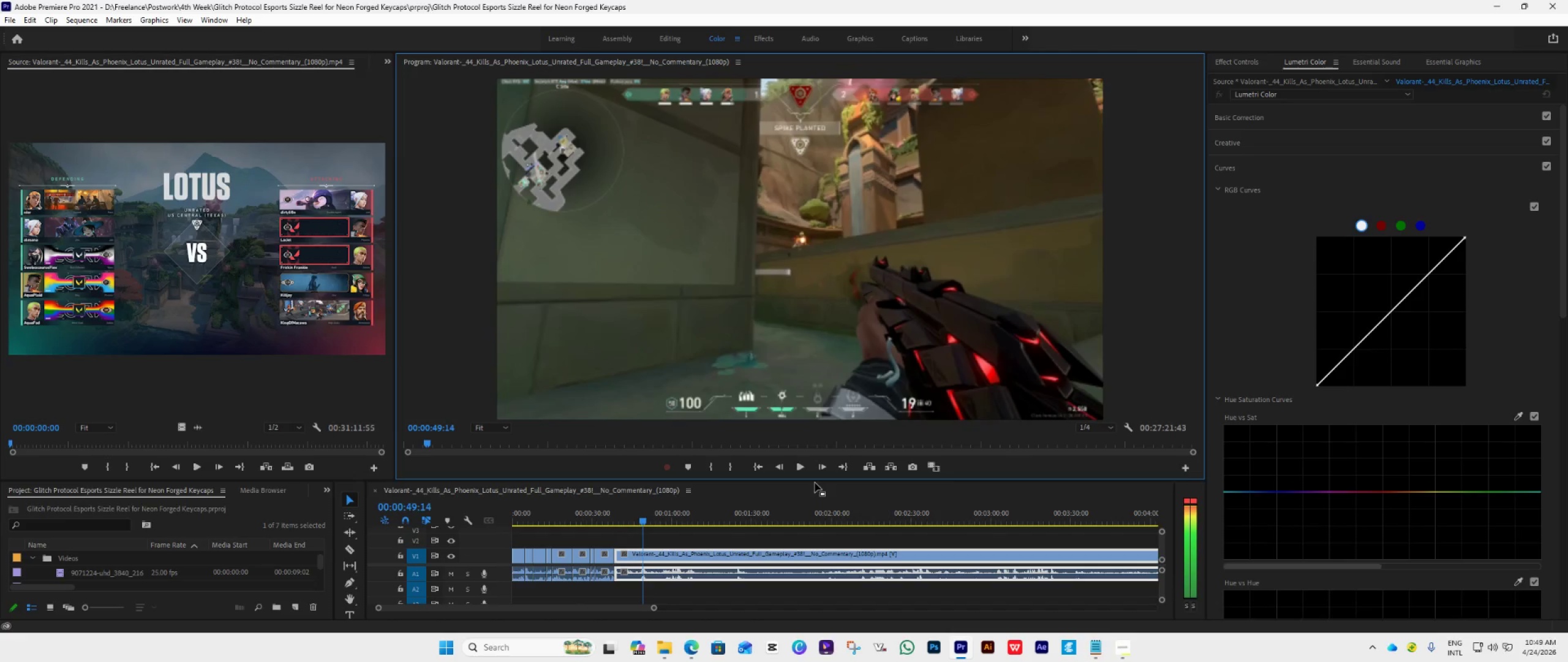 
key(ArrowLeft)
 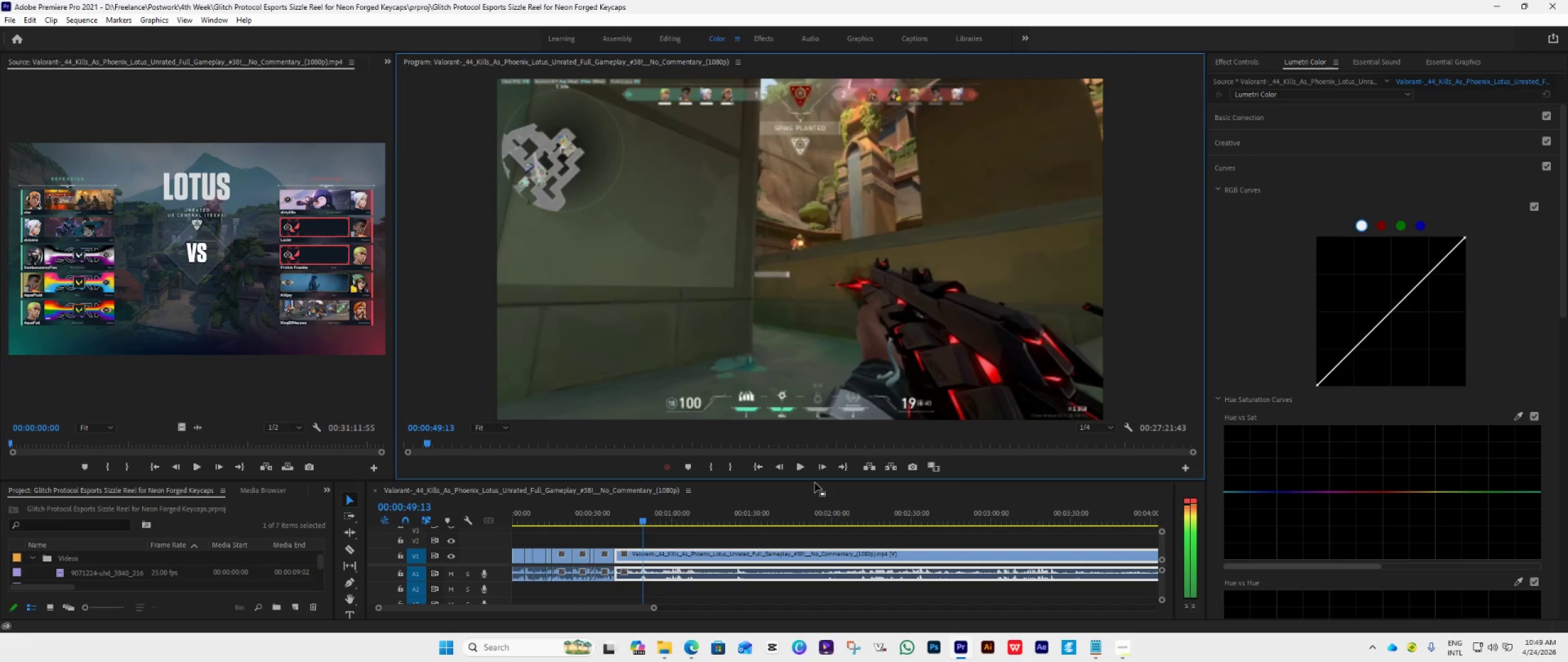 
key(ArrowLeft)
 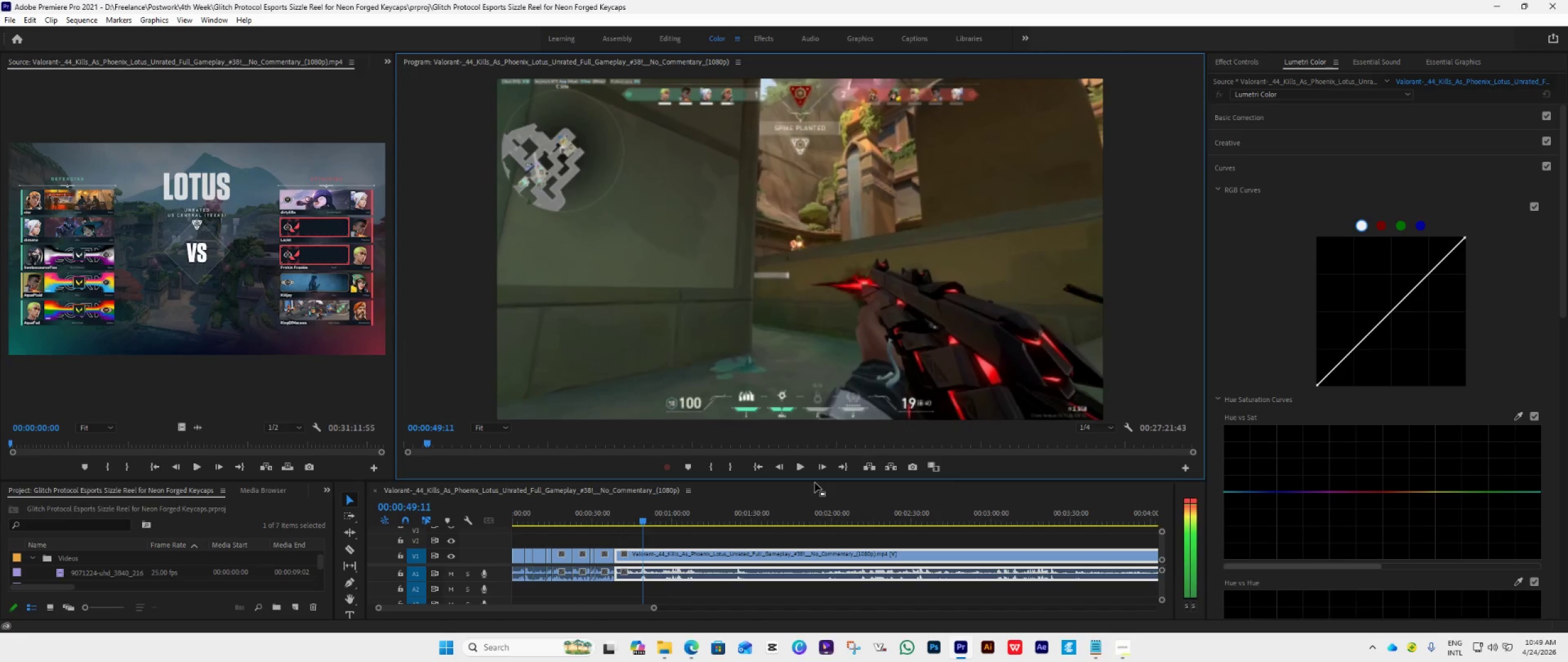 
key(ArrowLeft)
 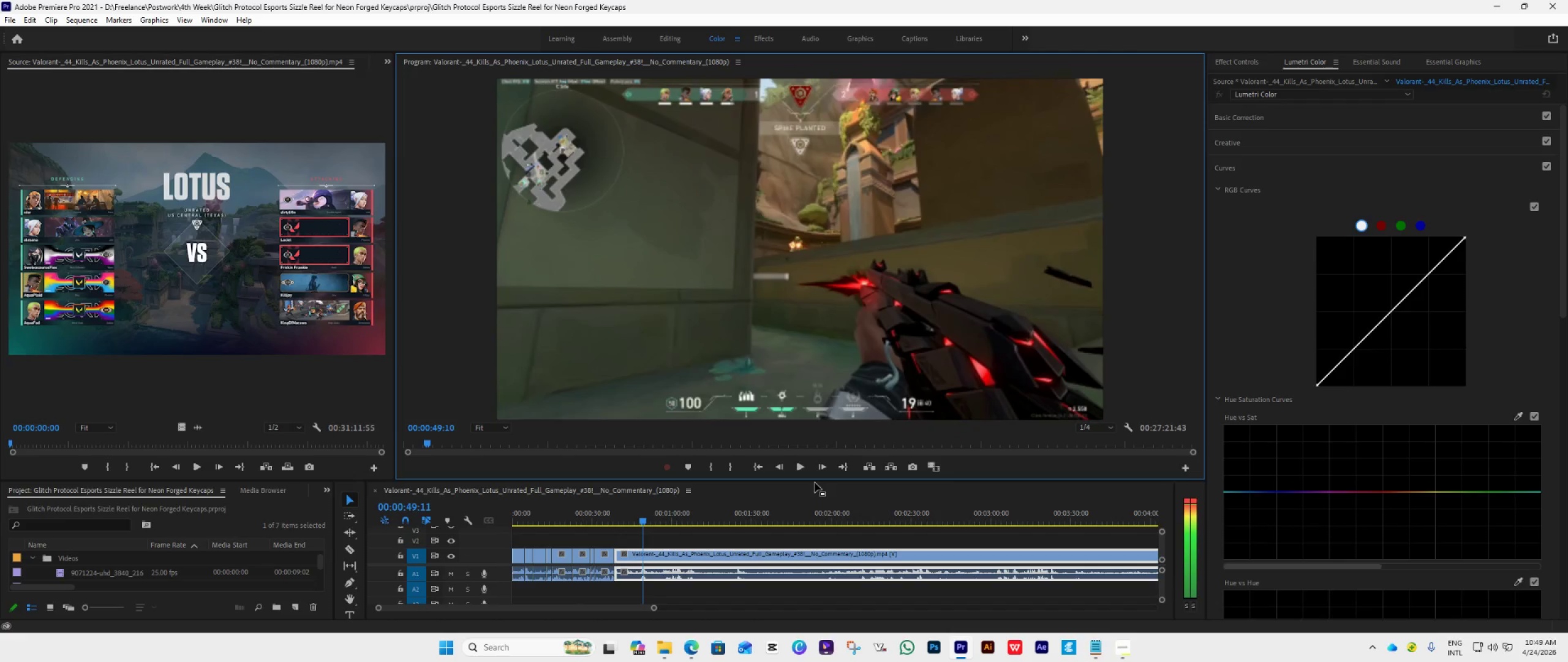 
key(ArrowLeft)
 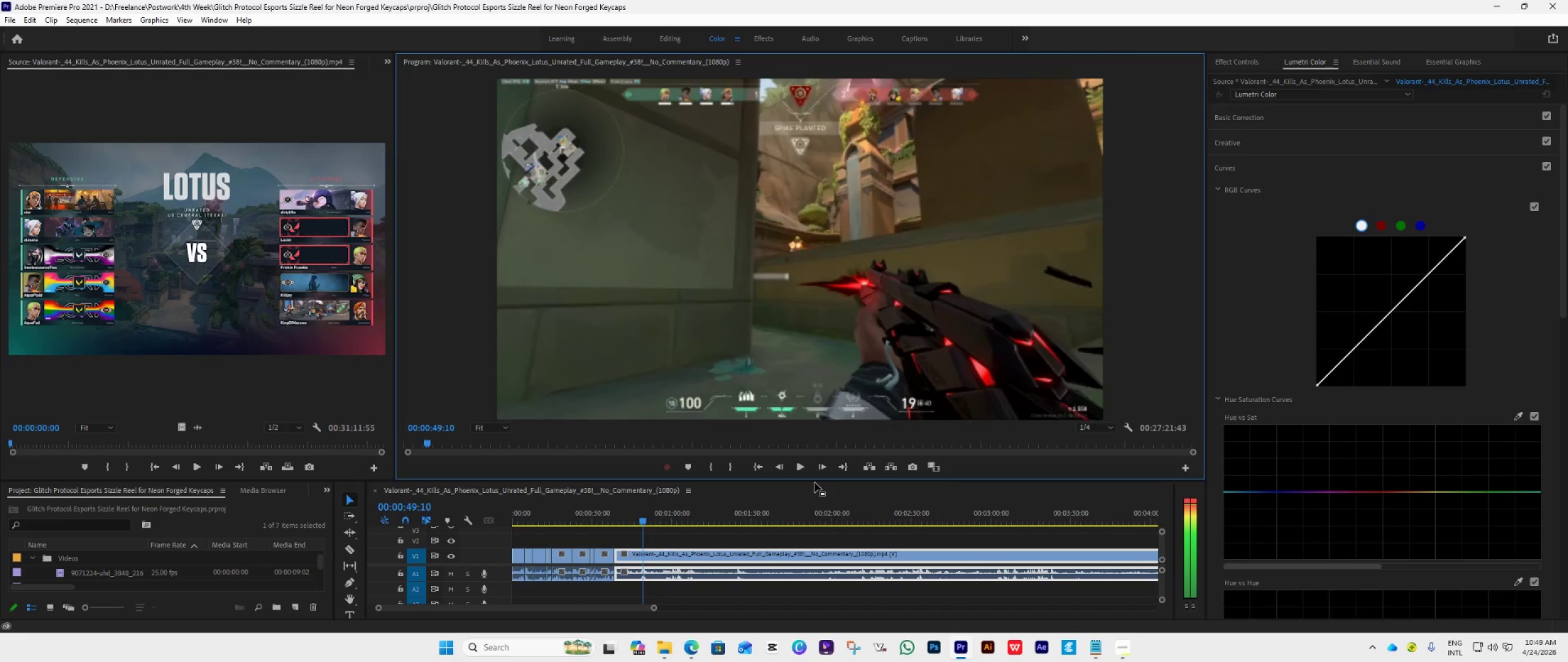 
key(ArrowLeft)
 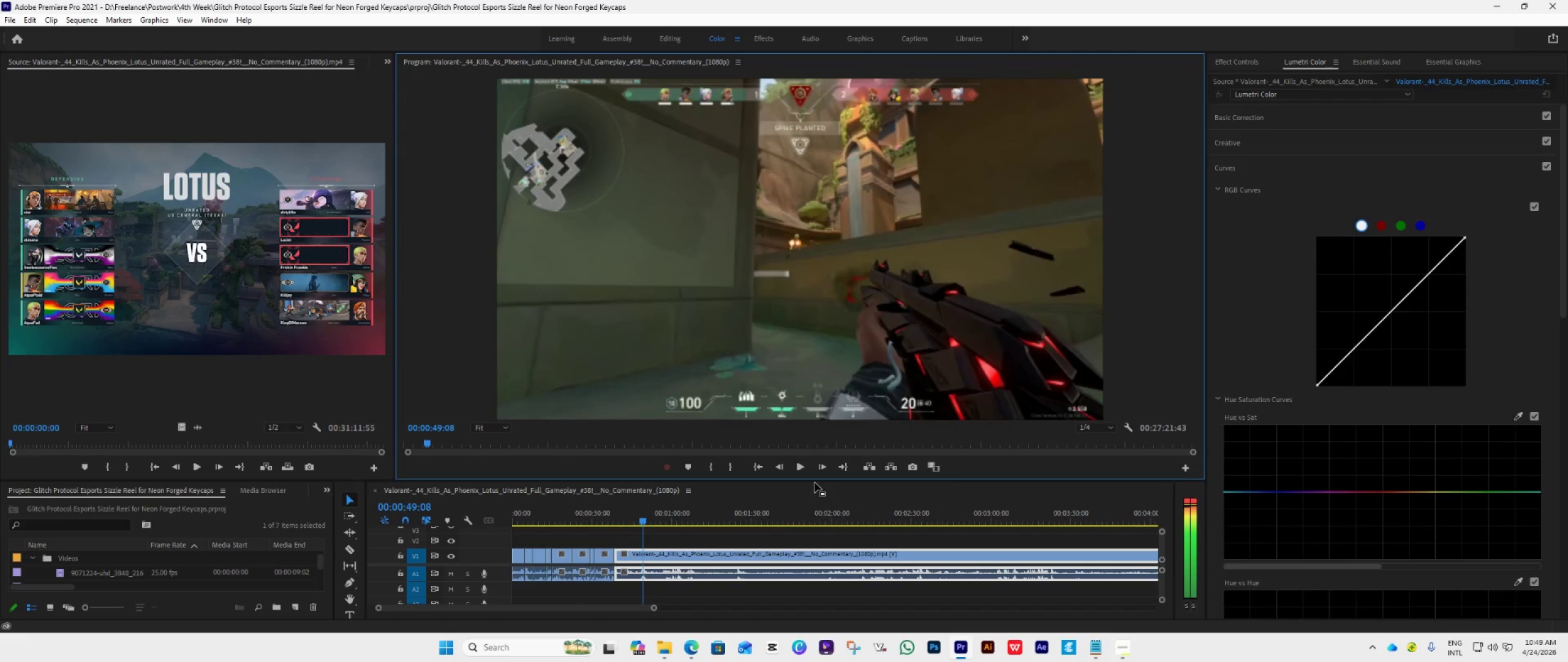 
key(ArrowLeft)
 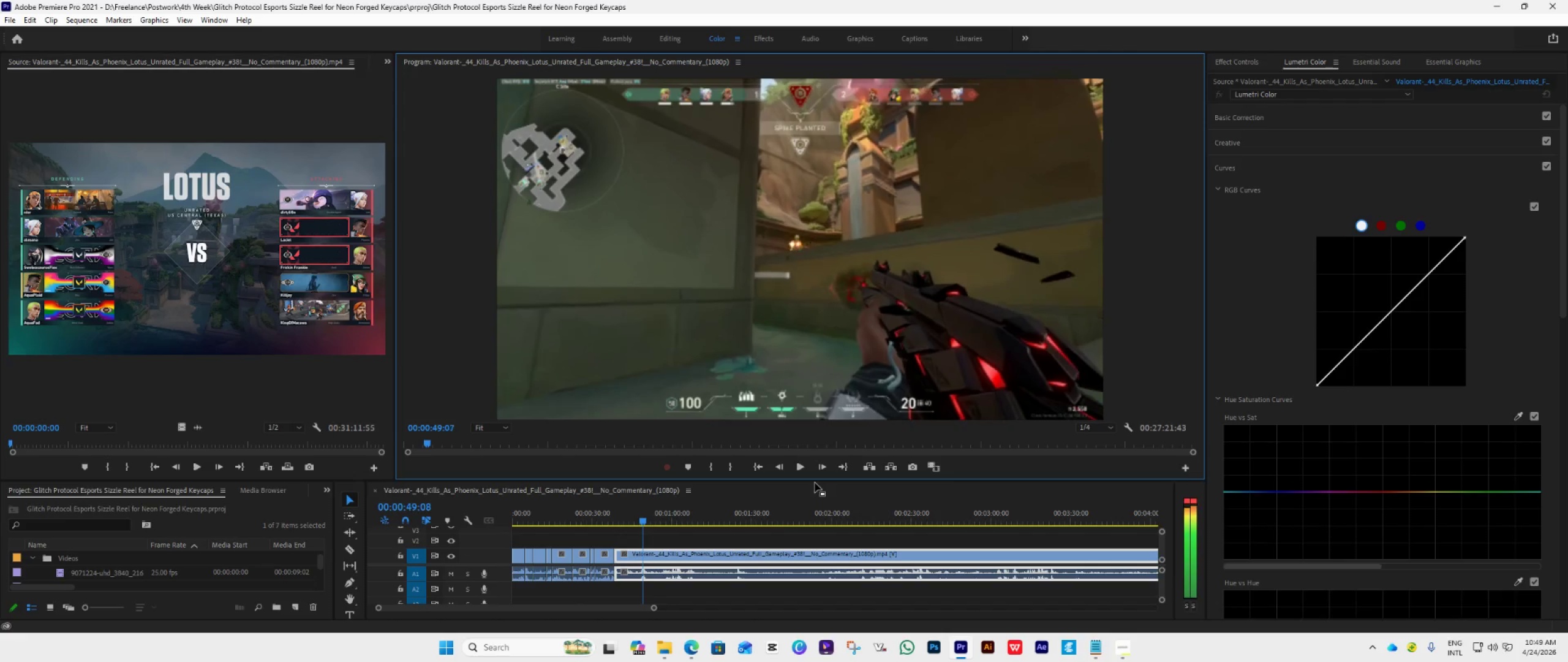 
key(ArrowLeft)
 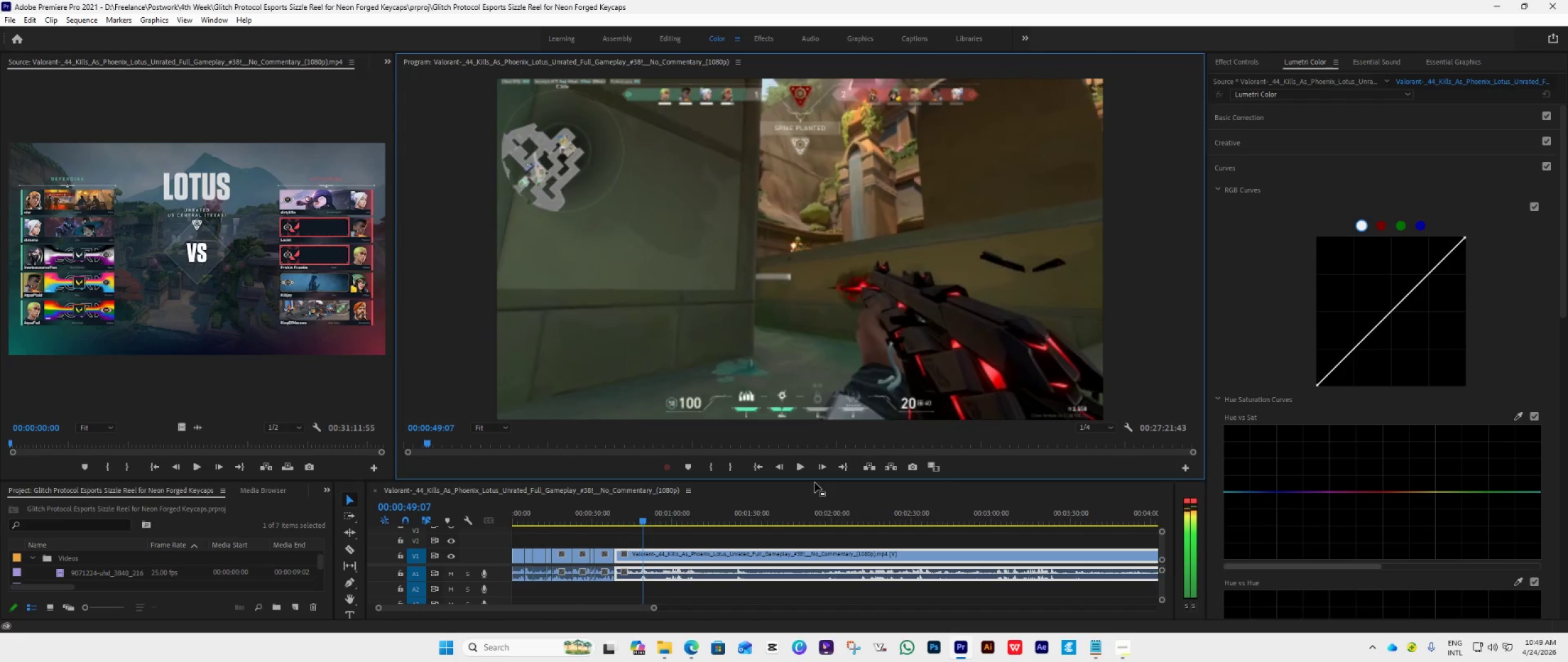 
key(ArrowLeft)
 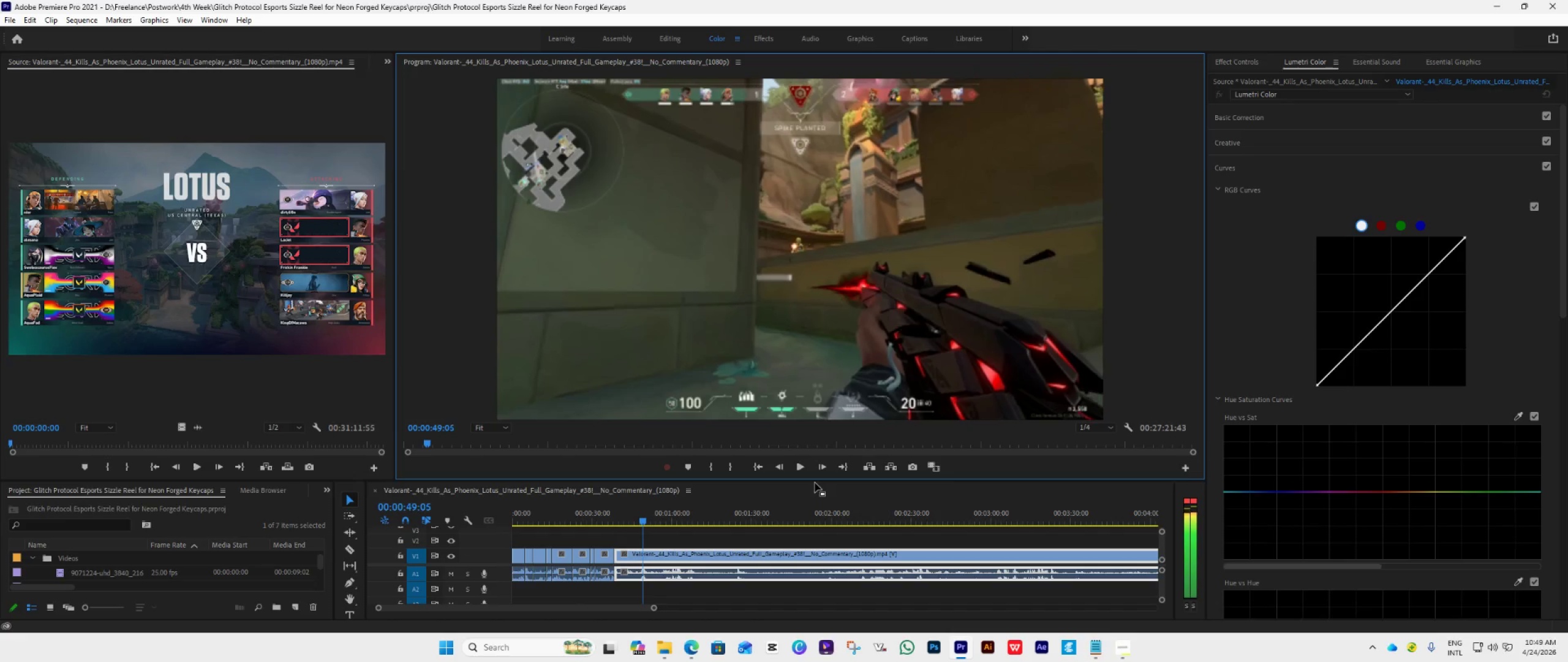 
key(ArrowLeft)
 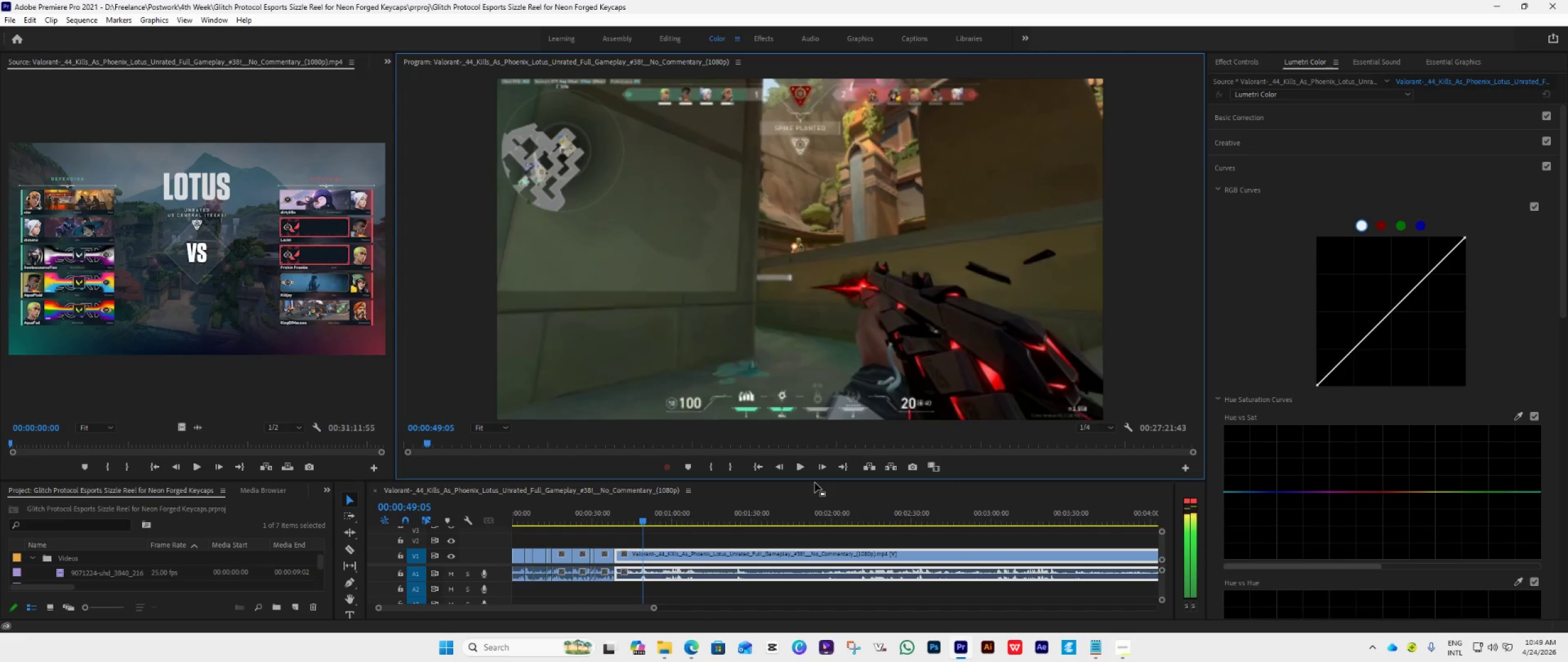 
key(ArrowLeft)
 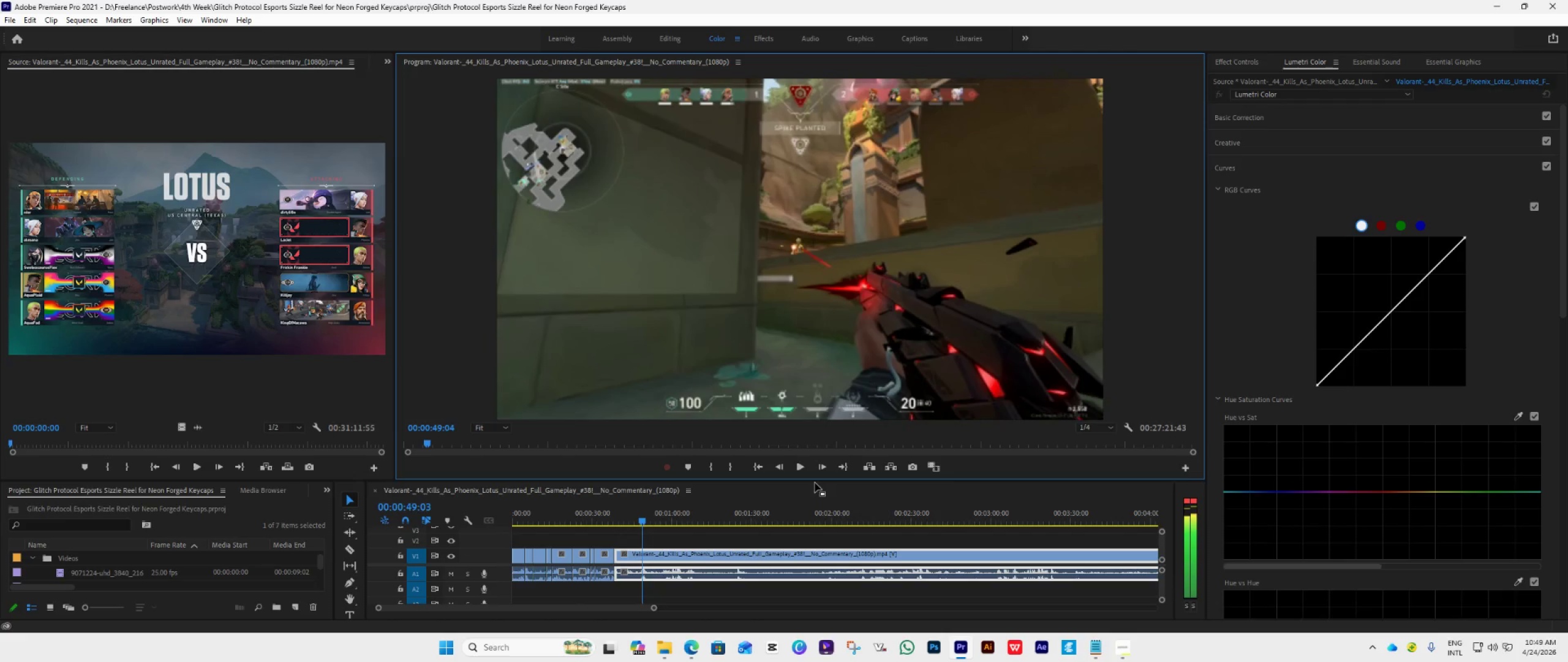 
key(ArrowLeft)
 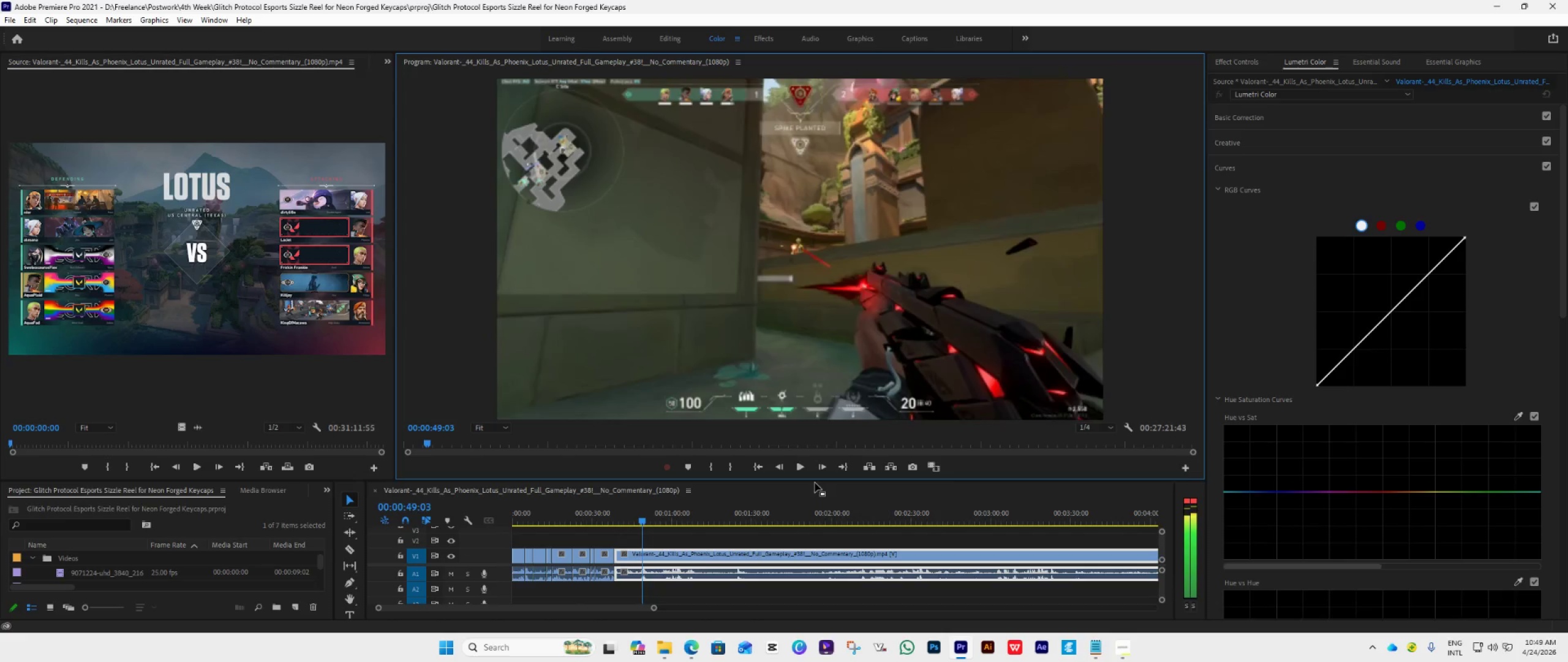 
key(ArrowLeft)
 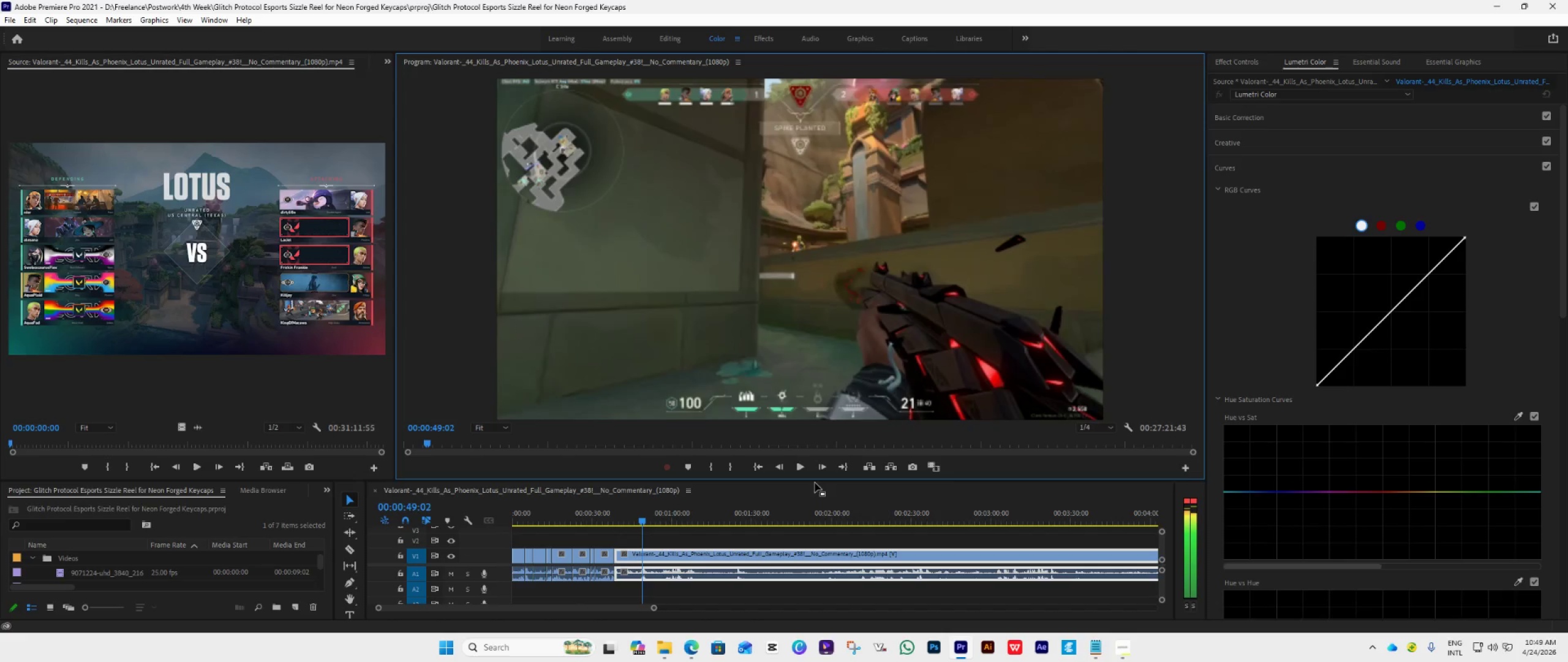 
key(ArrowLeft)
 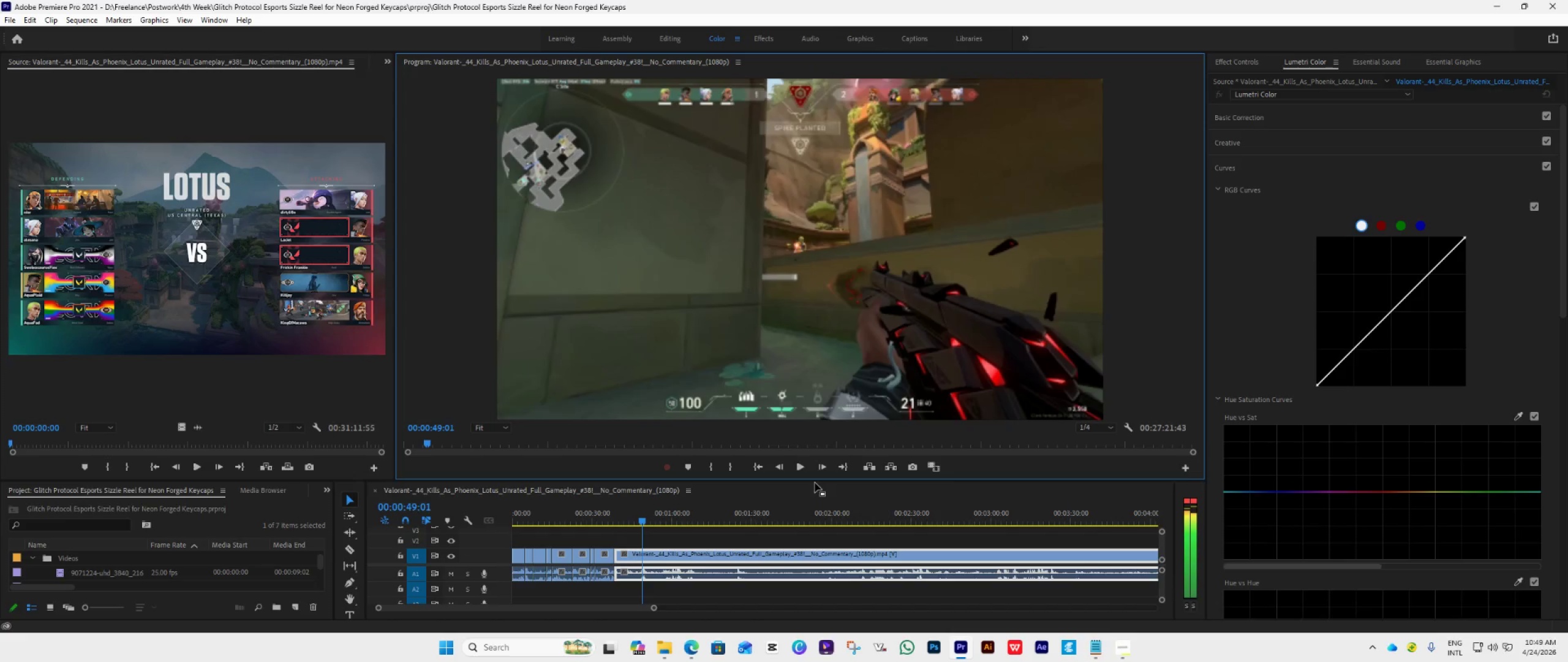 
key(ArrowLeft)
 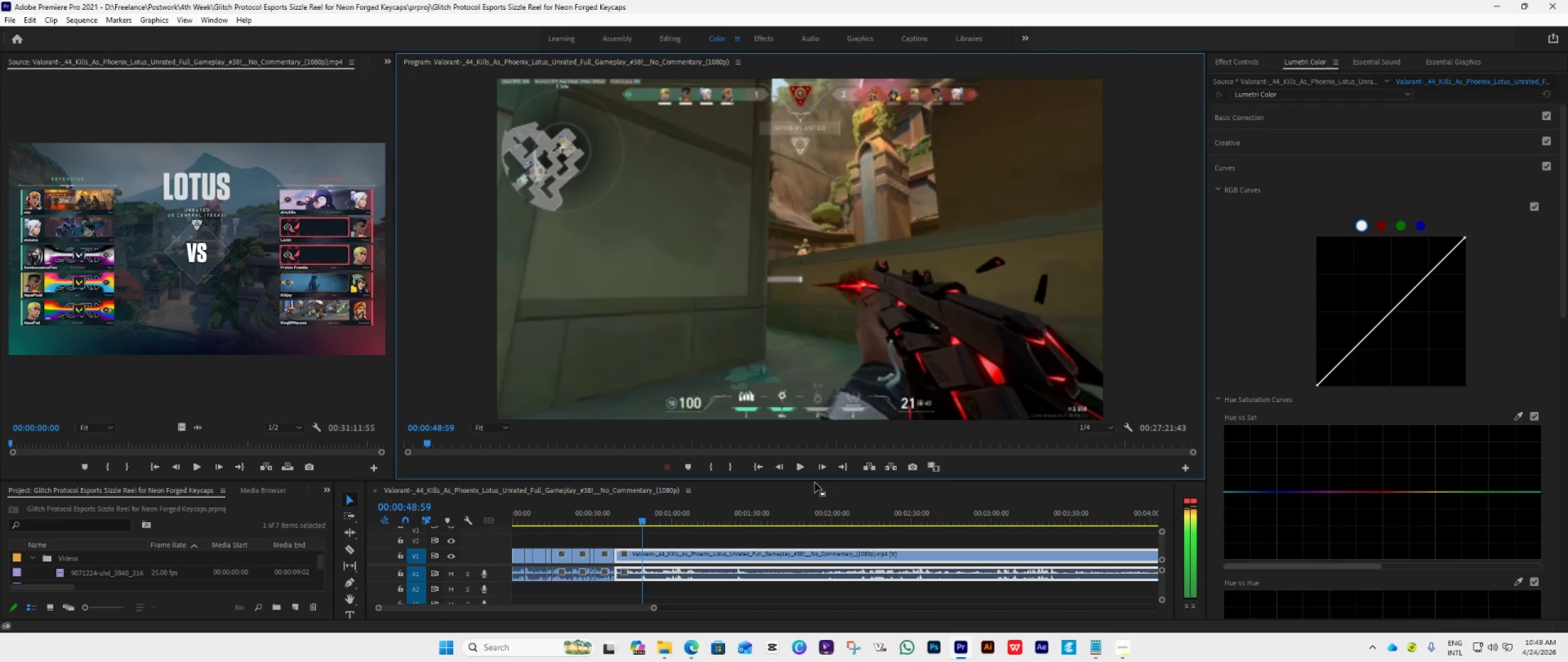 
key(ArrowLeft)
 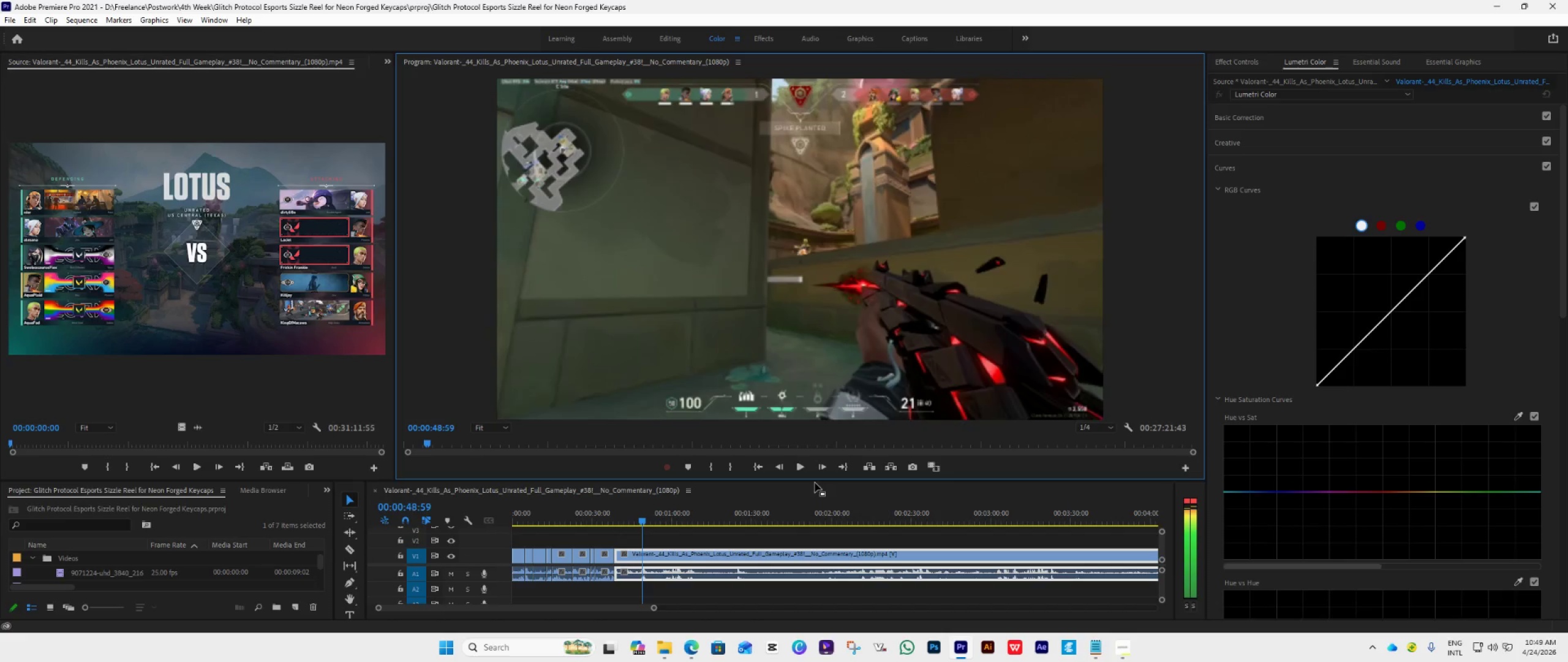 
key(ArrowLeft)
 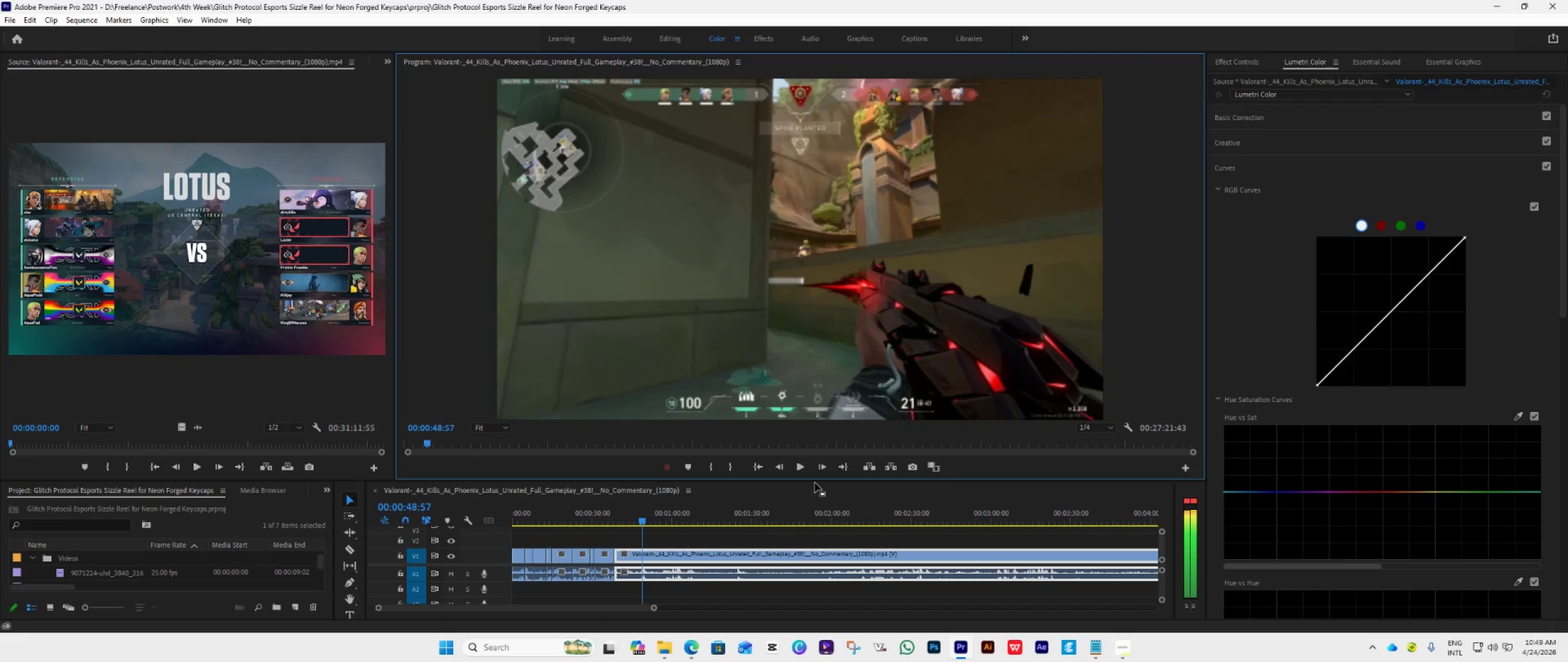 
key(ArrowLeft)
 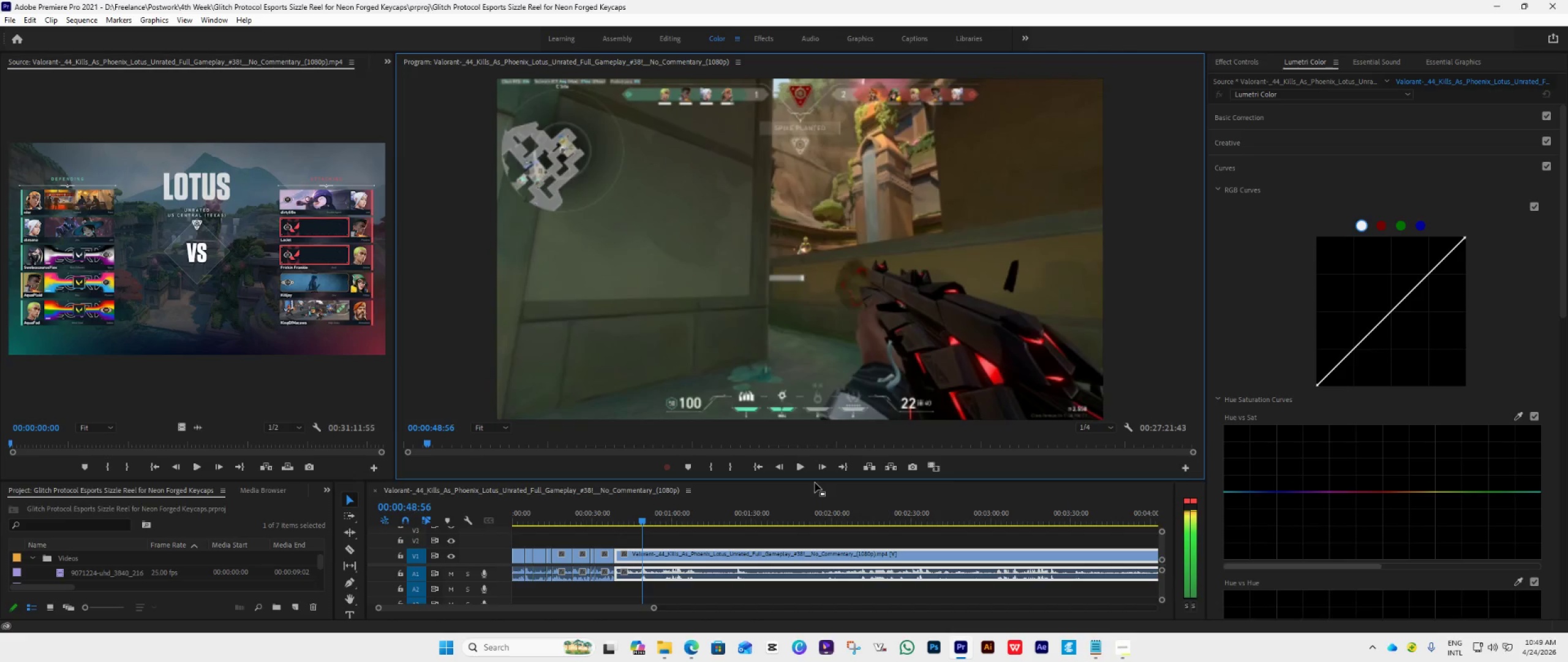 
key(ArrowLeft)
 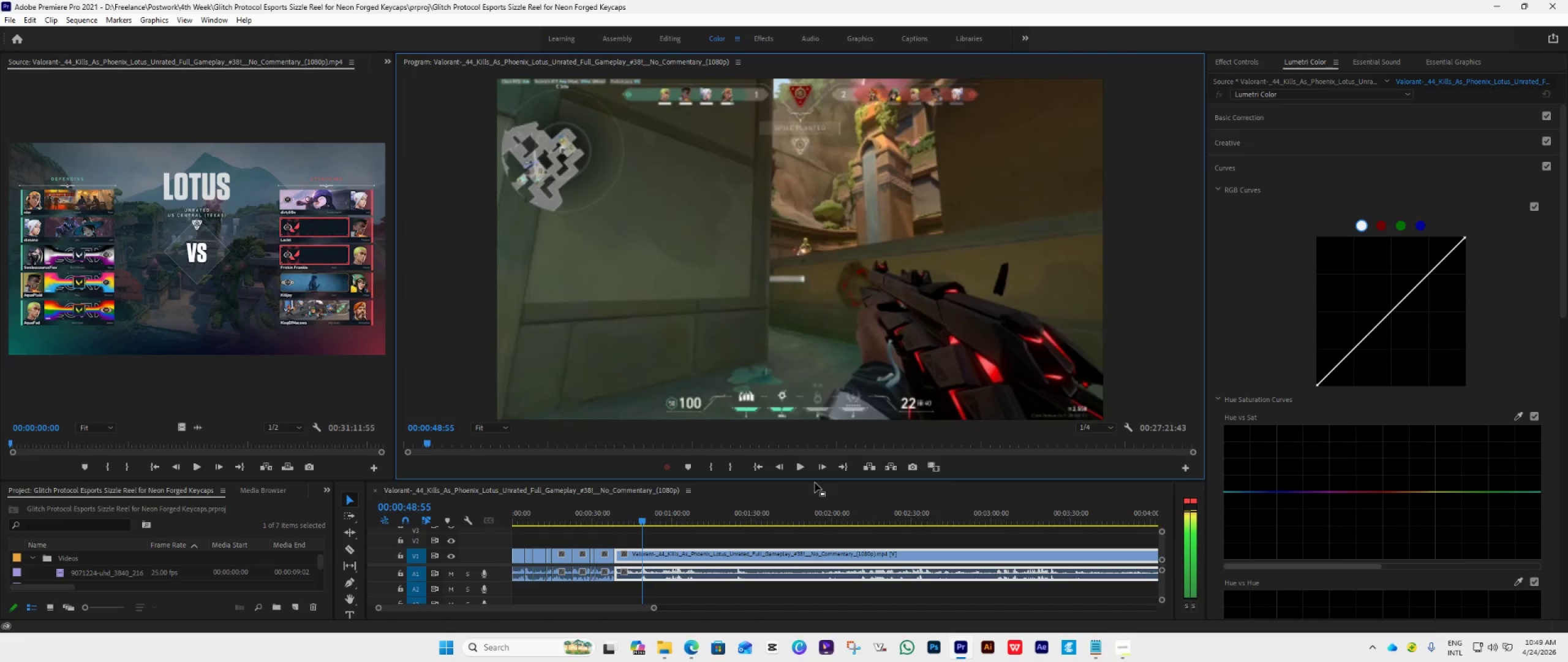 
key(ArrowLeft)
 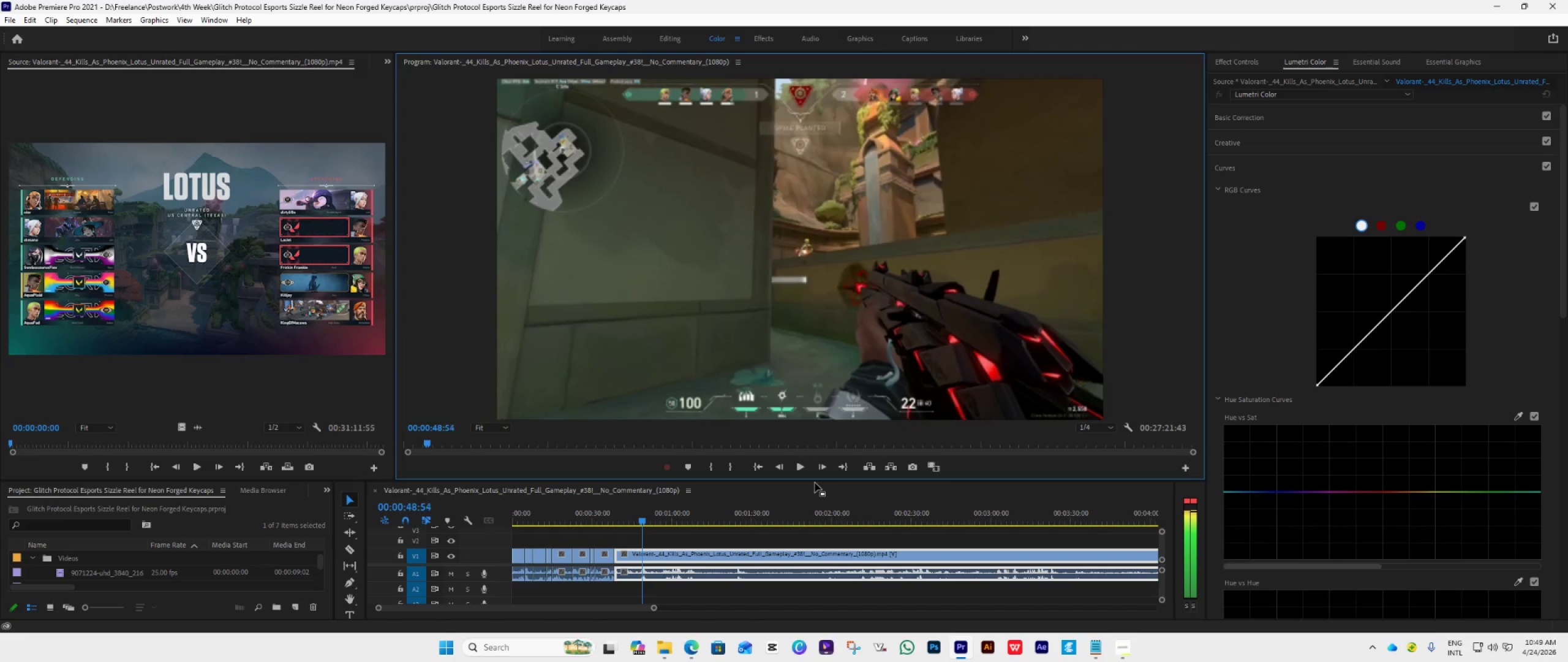 
key(ArrowLeft)
 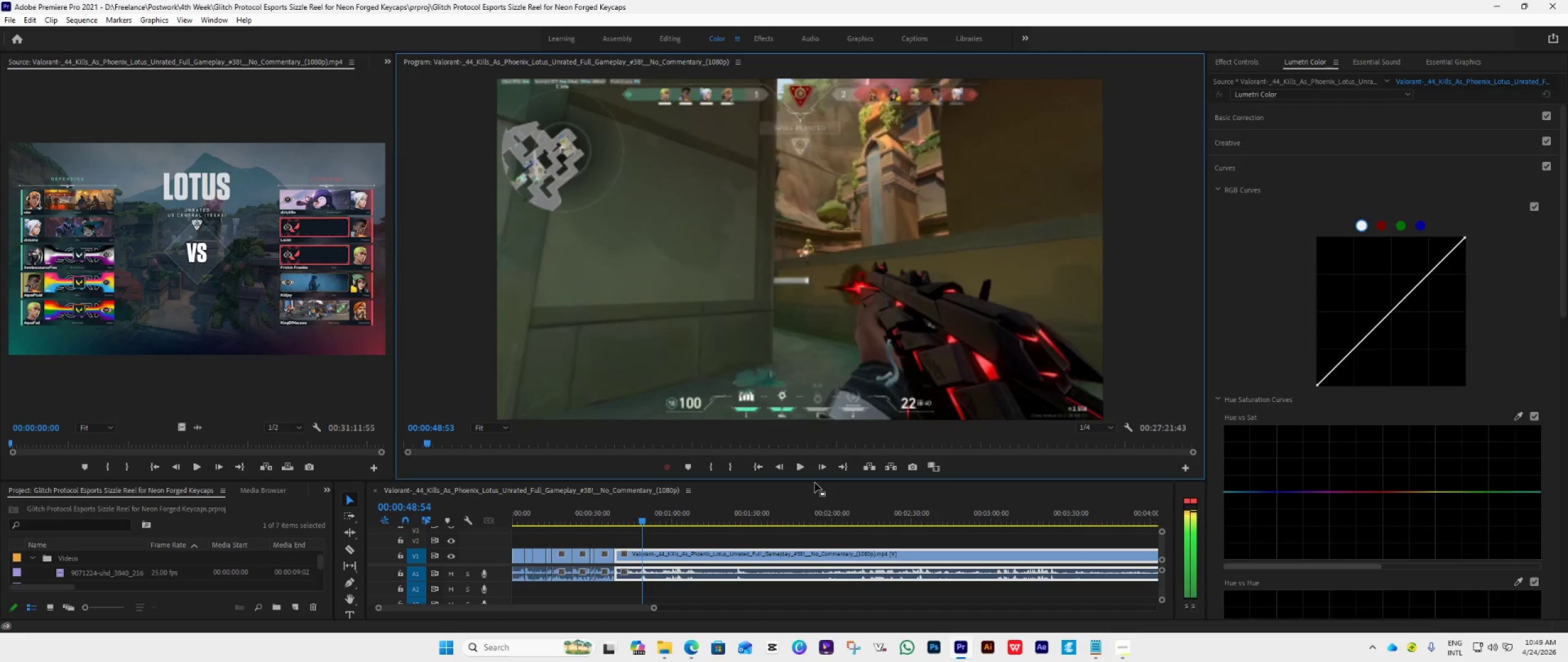 
key(ArrowLeft)
 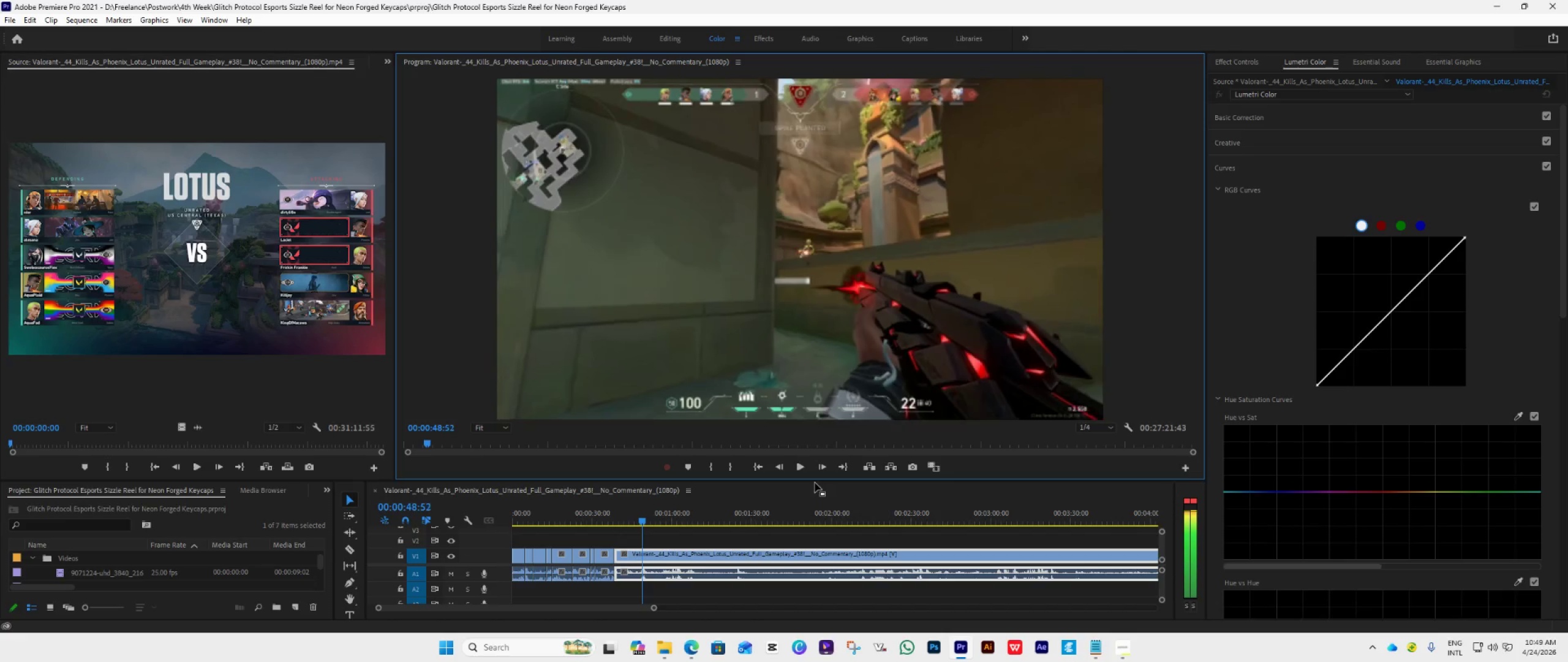 
key(ArrowLeft)
 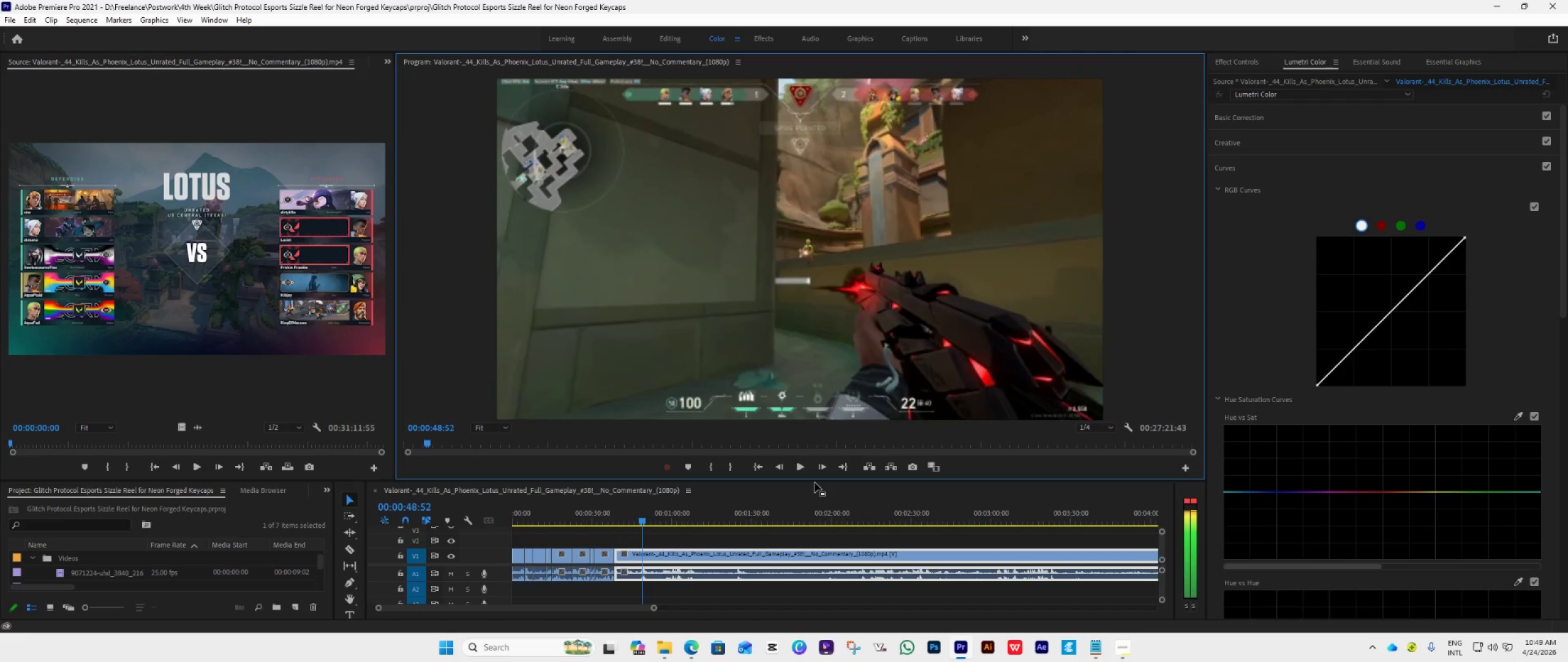 
key(ArrowLeft)
 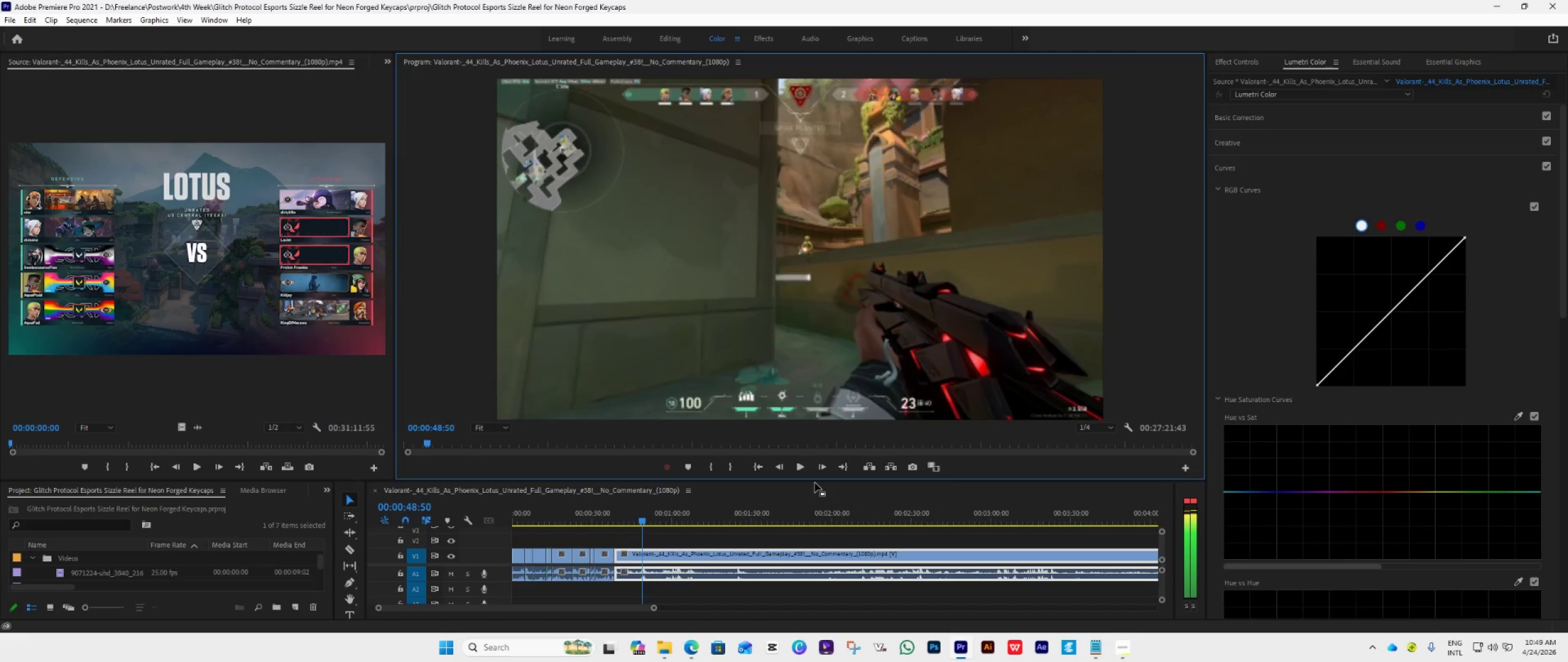 
key(ArrowLeft)
 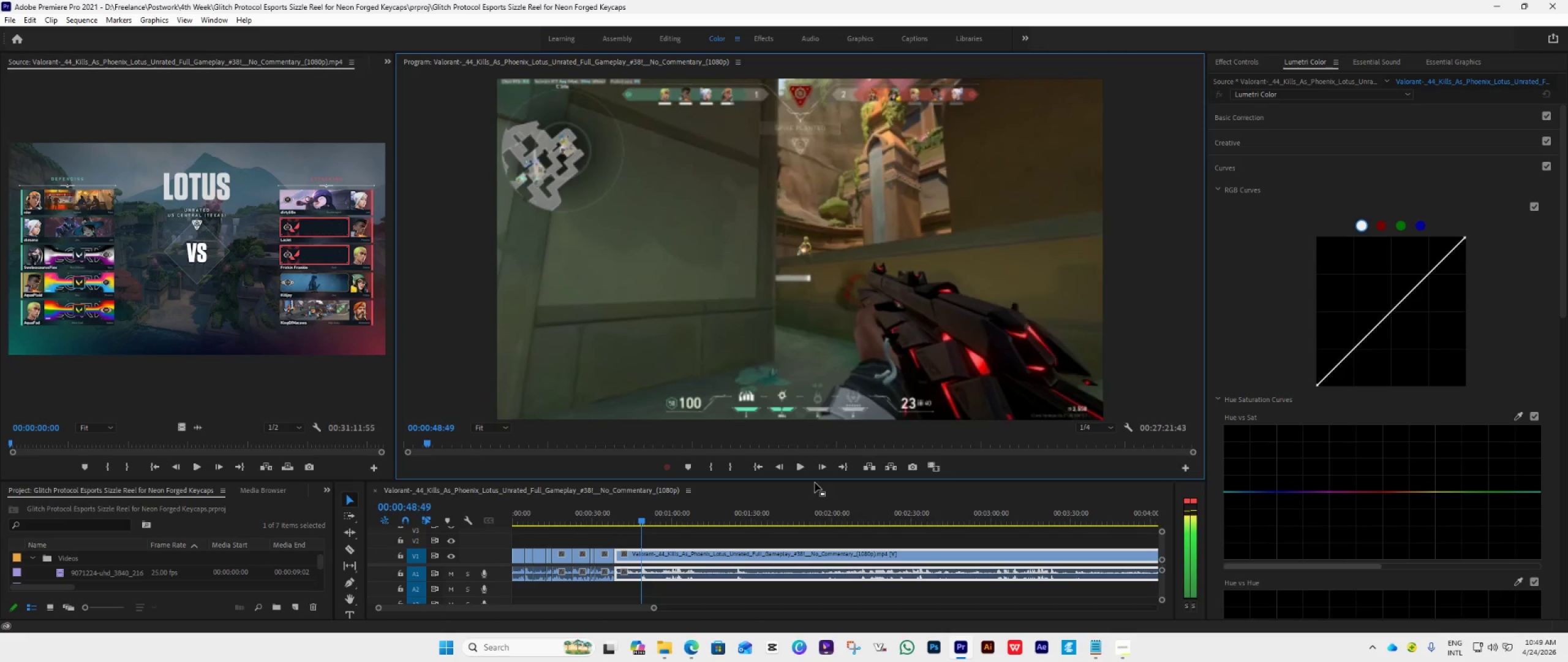 
key(ArrowLeft)
 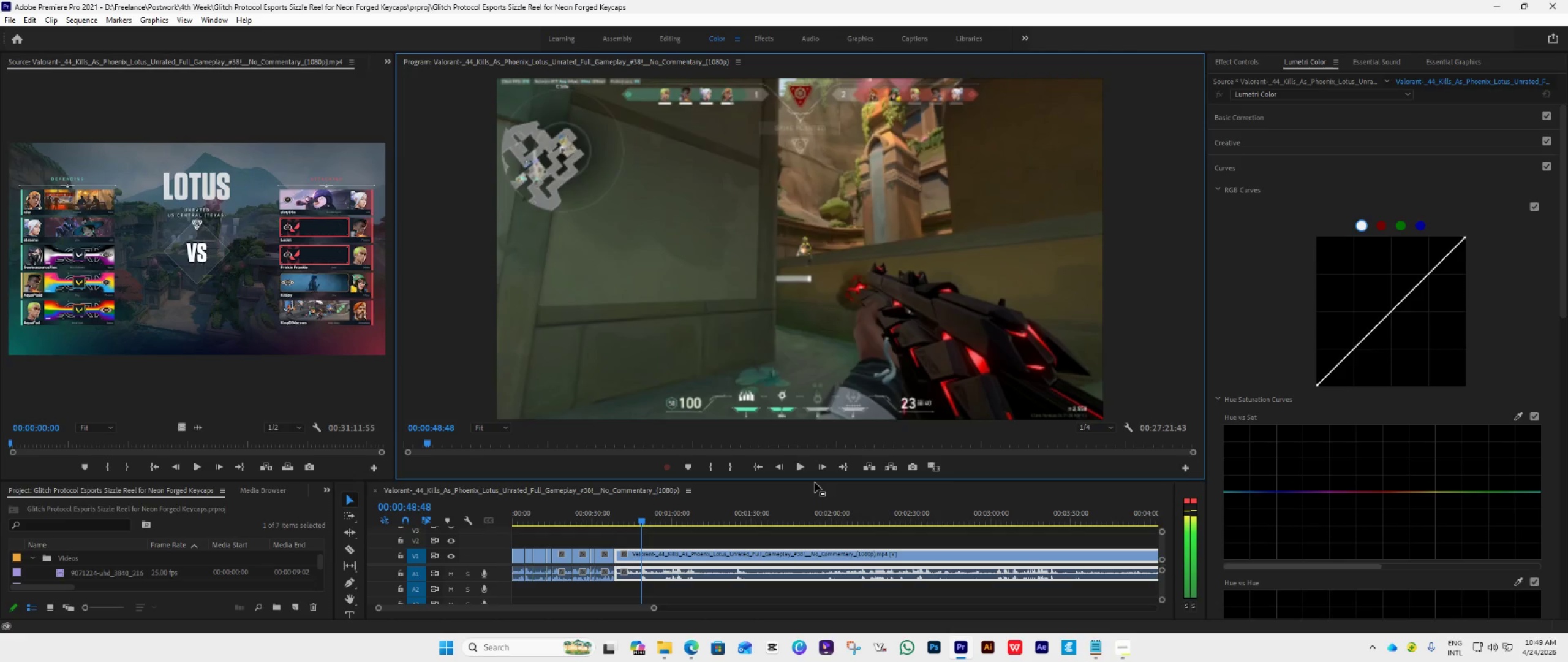 
key(ArrowLeft)
 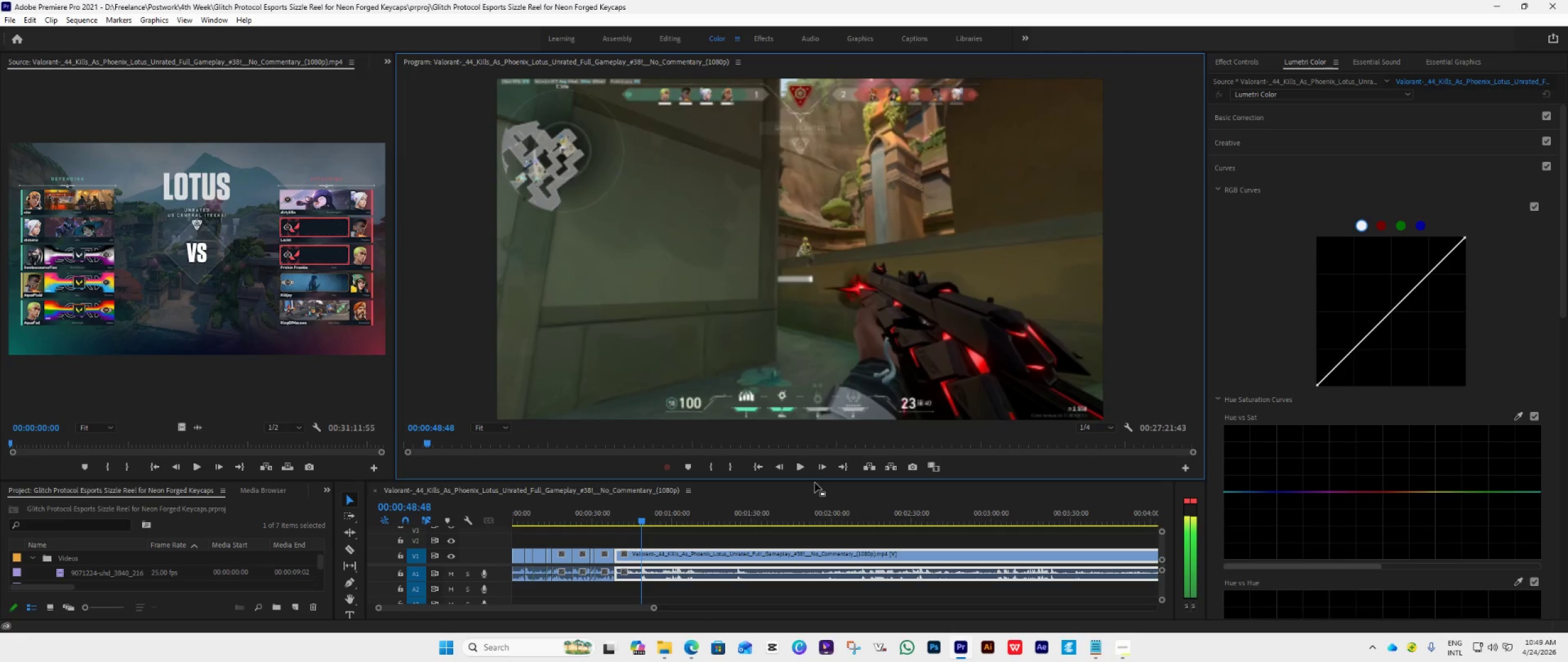 
key(ArrowLeft)
 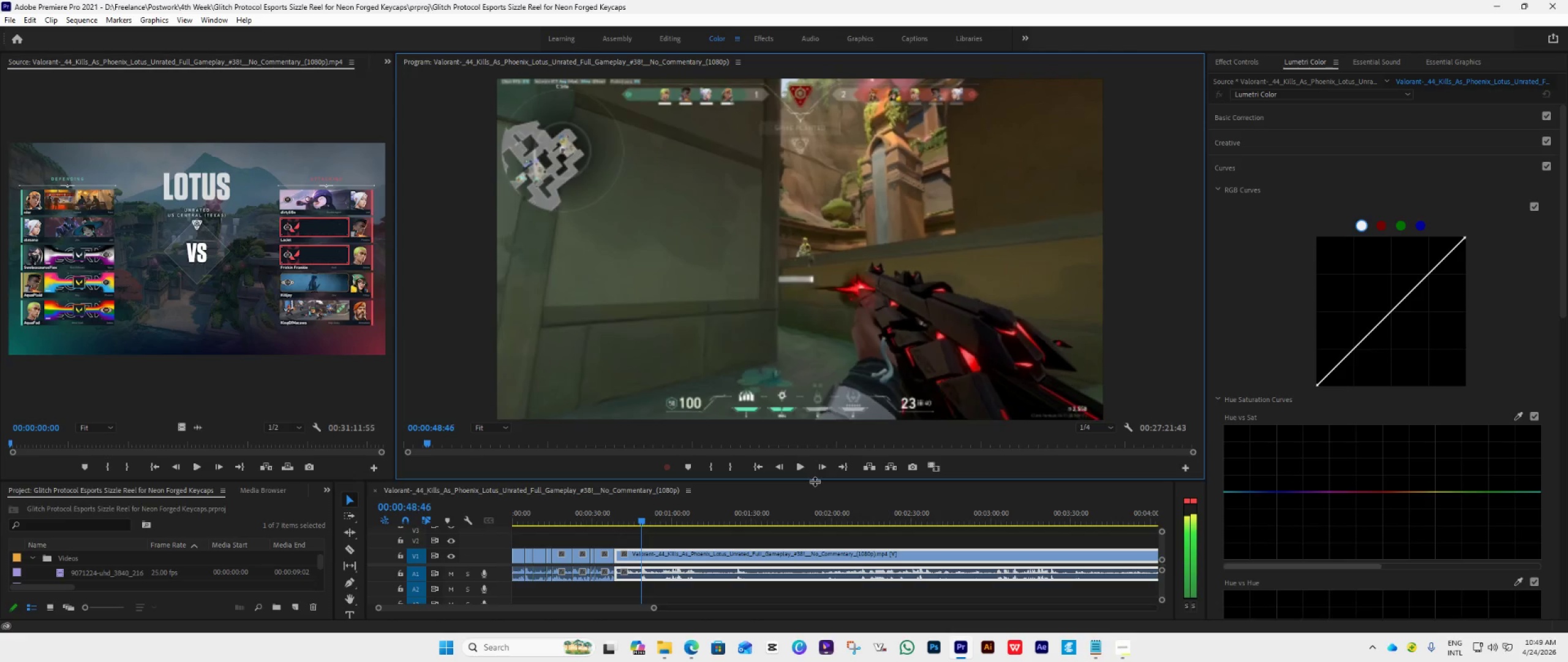 
key(ArrowLeft)
 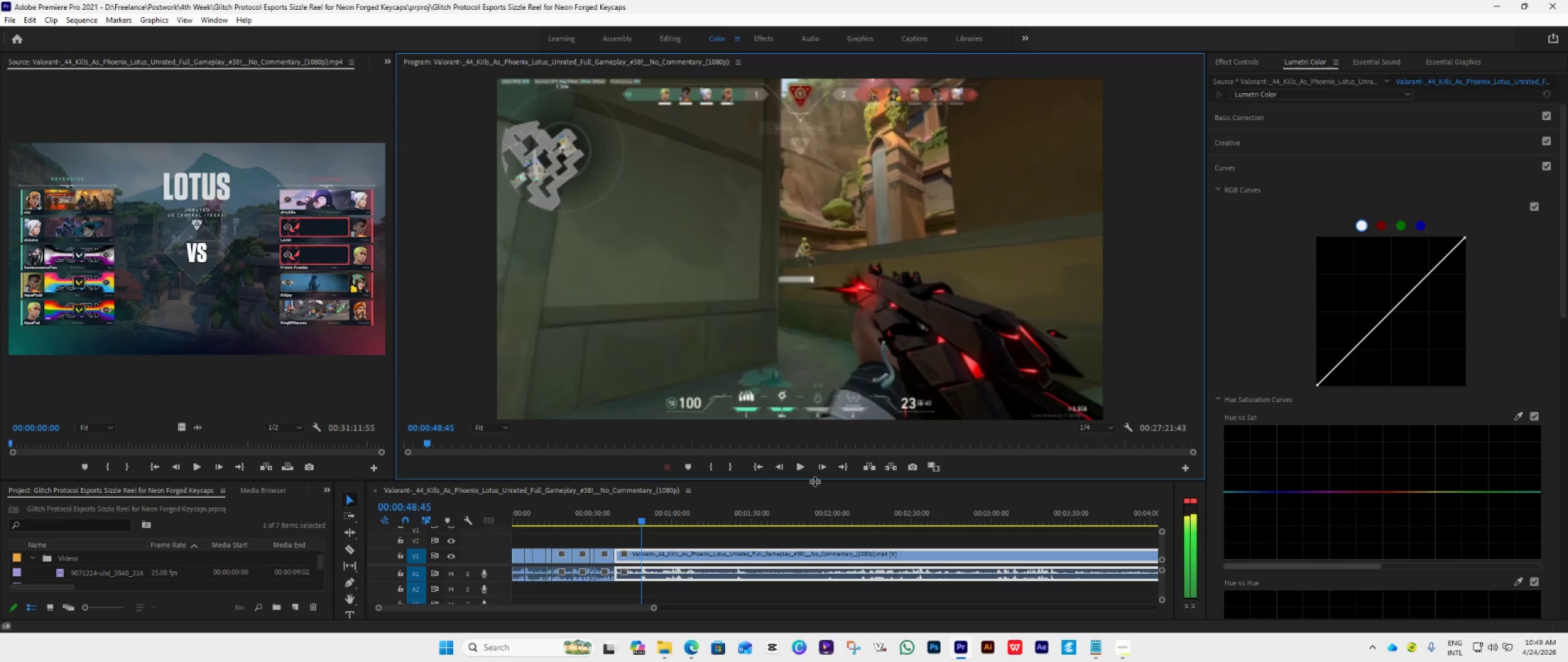 
key(ArrowLeft)
 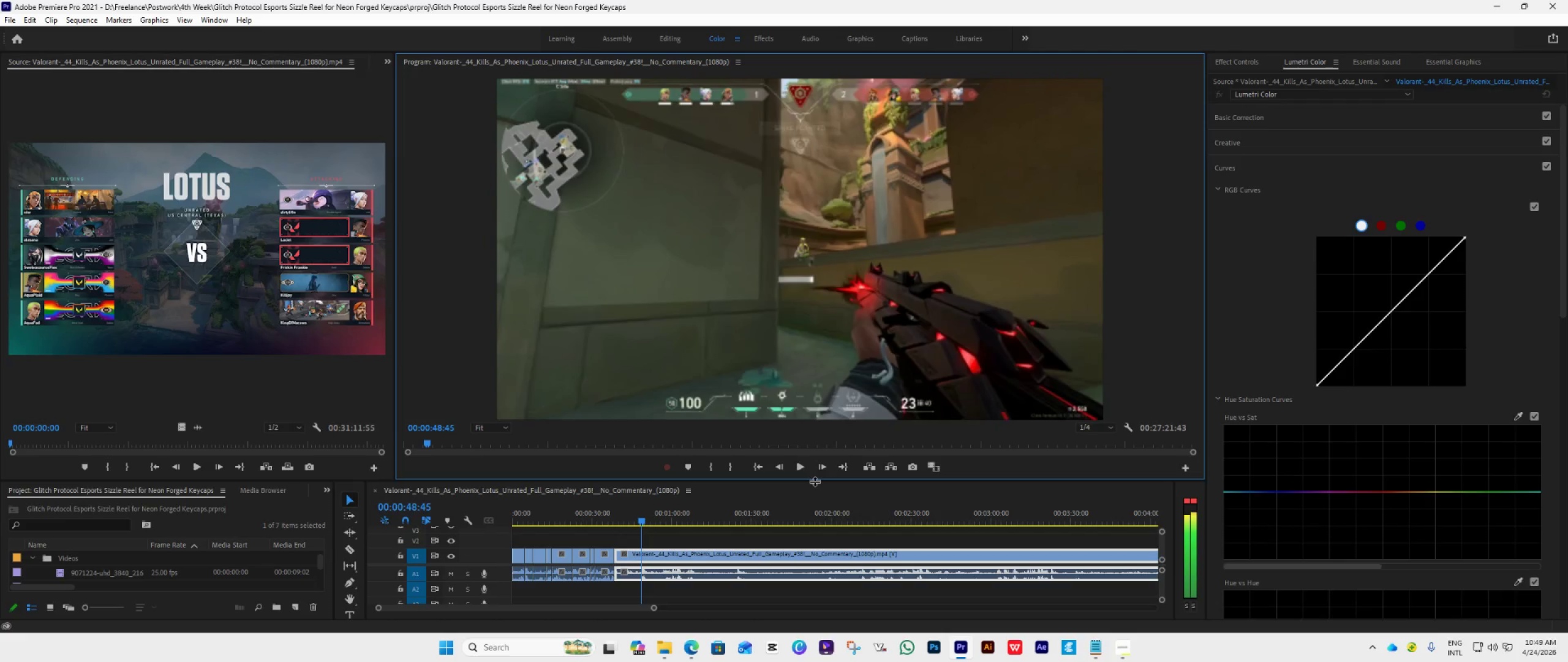 
key(ArrowLeft)
 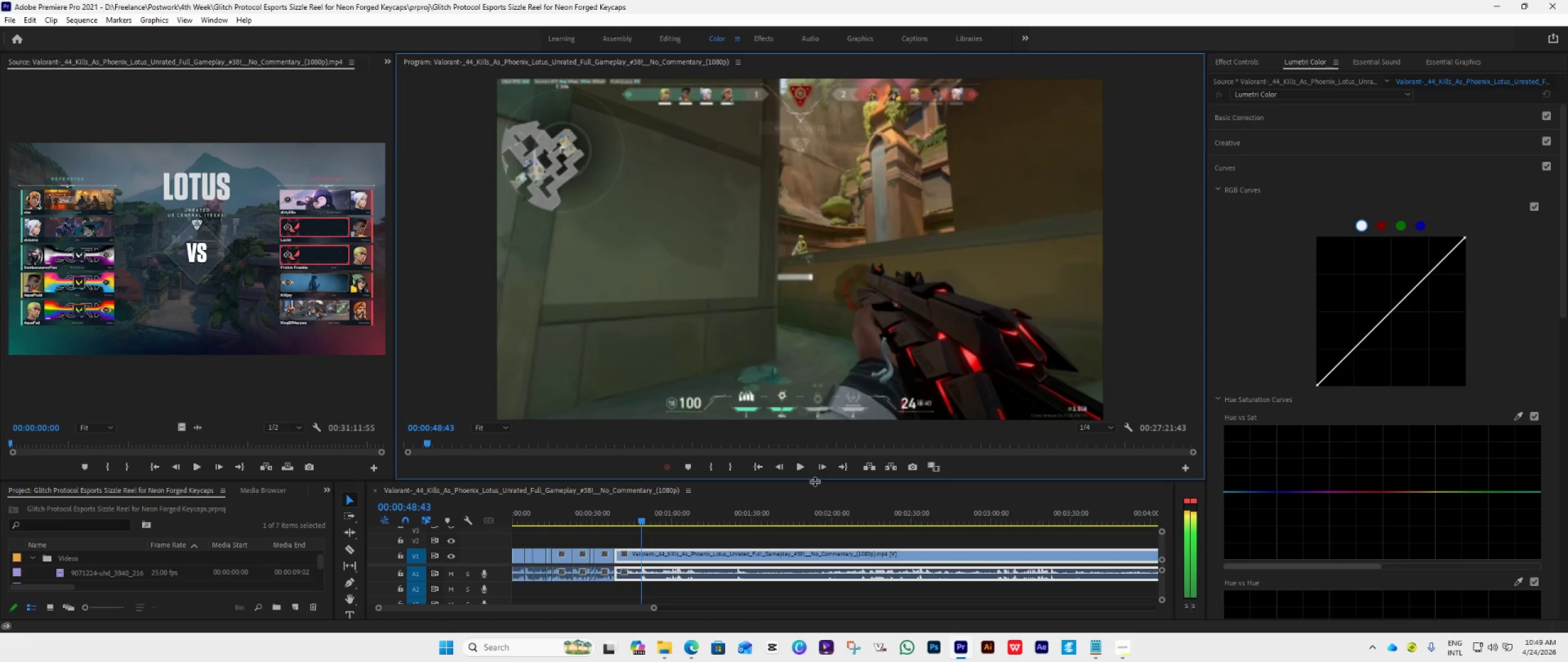 
key(ArrowLeft)
 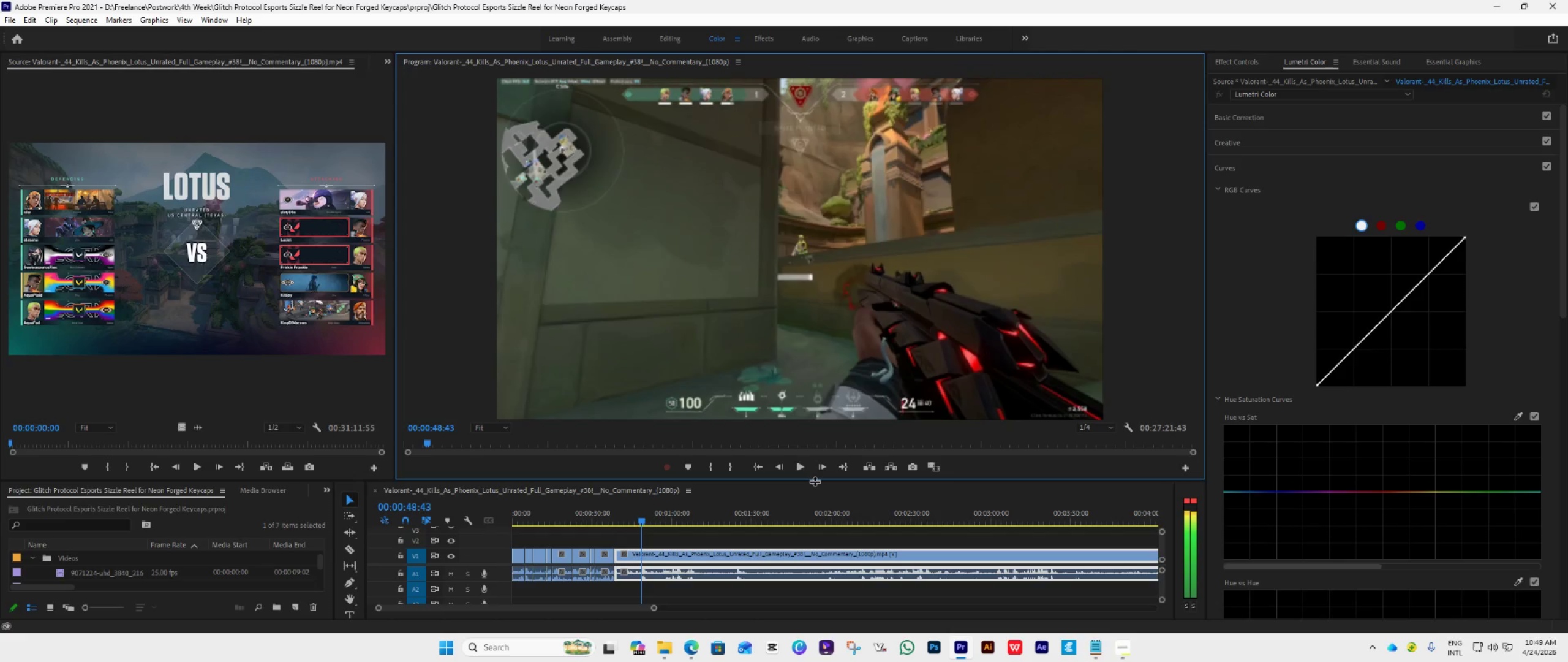 
key(ArrowLeft)
 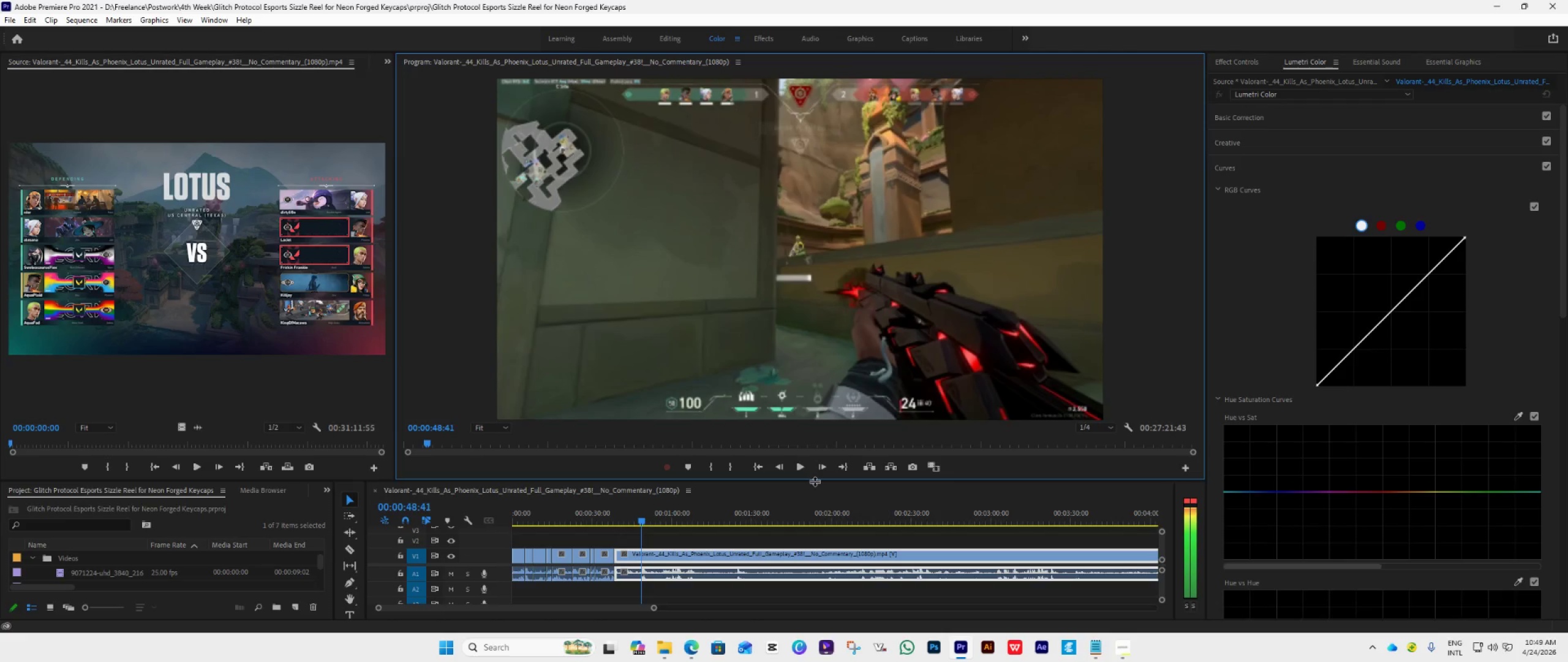 
key(ArrowLeft)
 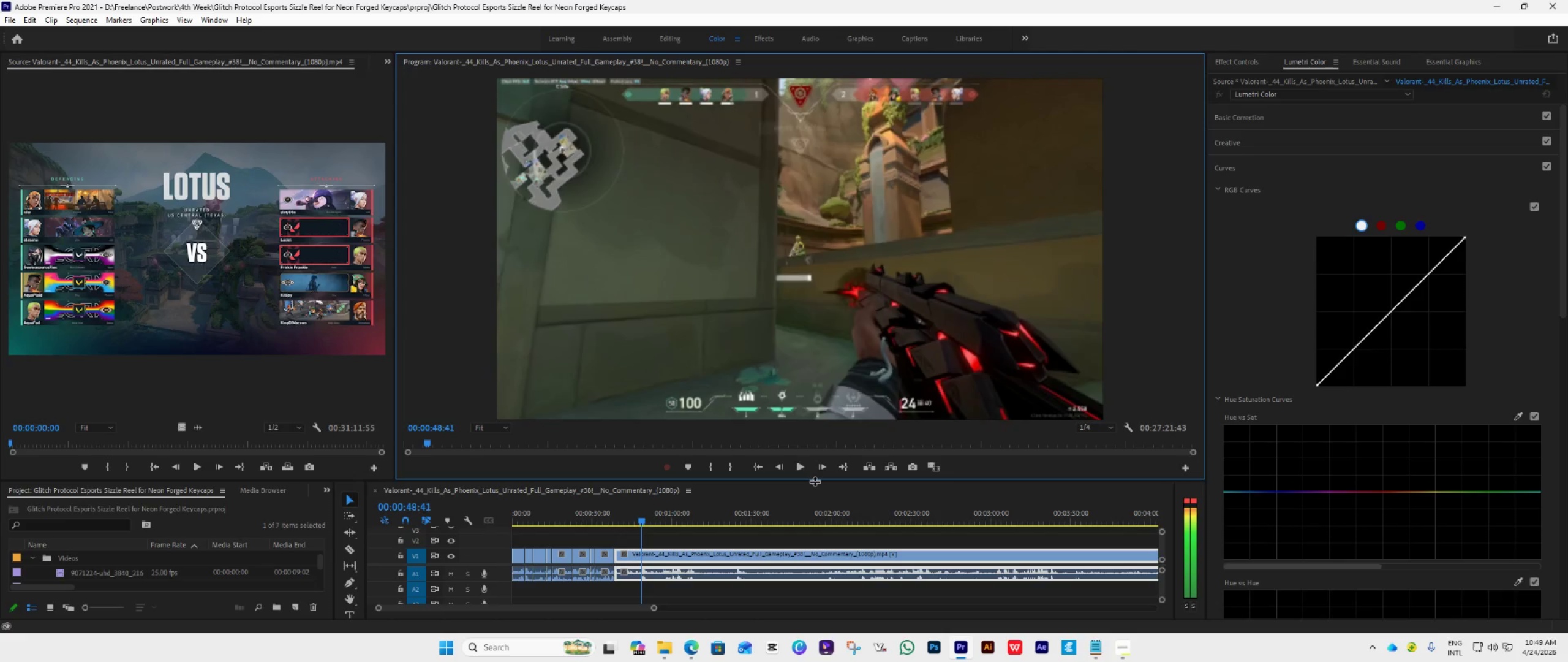 
key(ArrowLeft)
 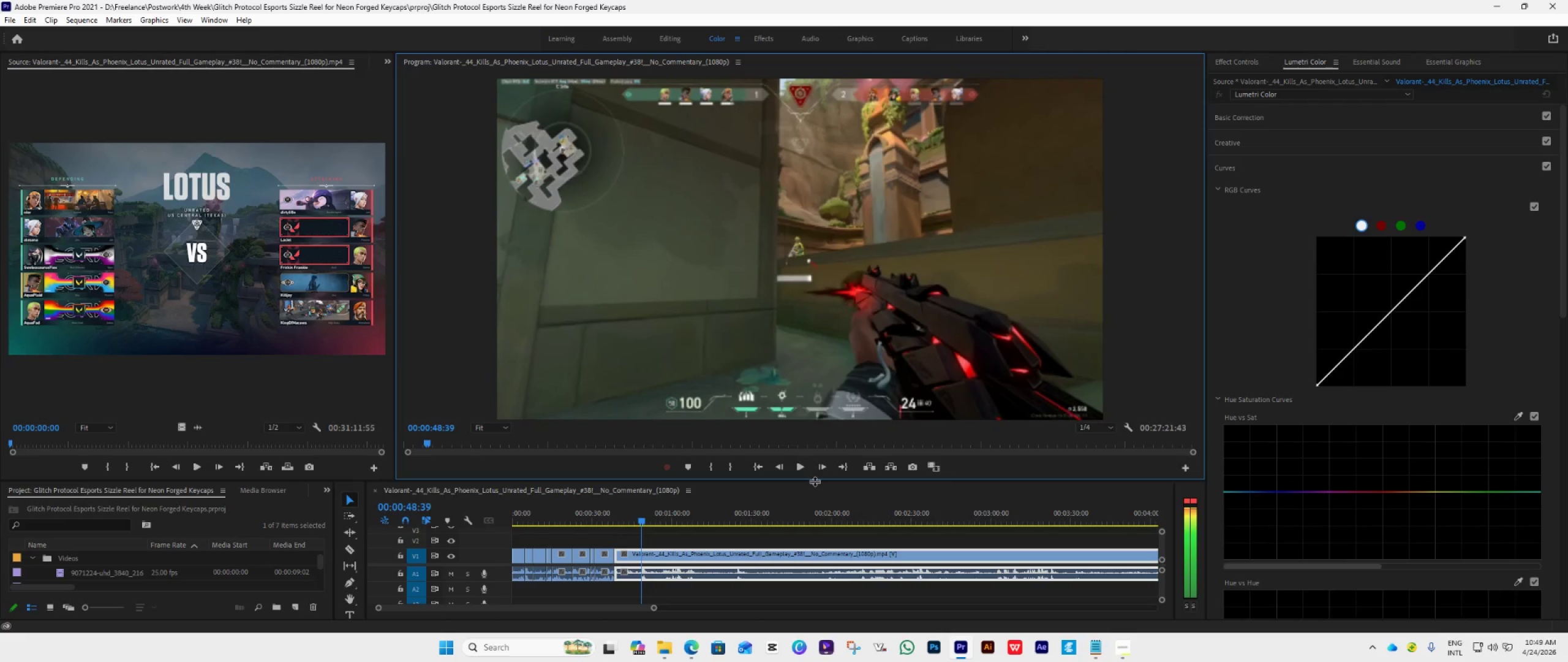 
key(ArrowLeft)
 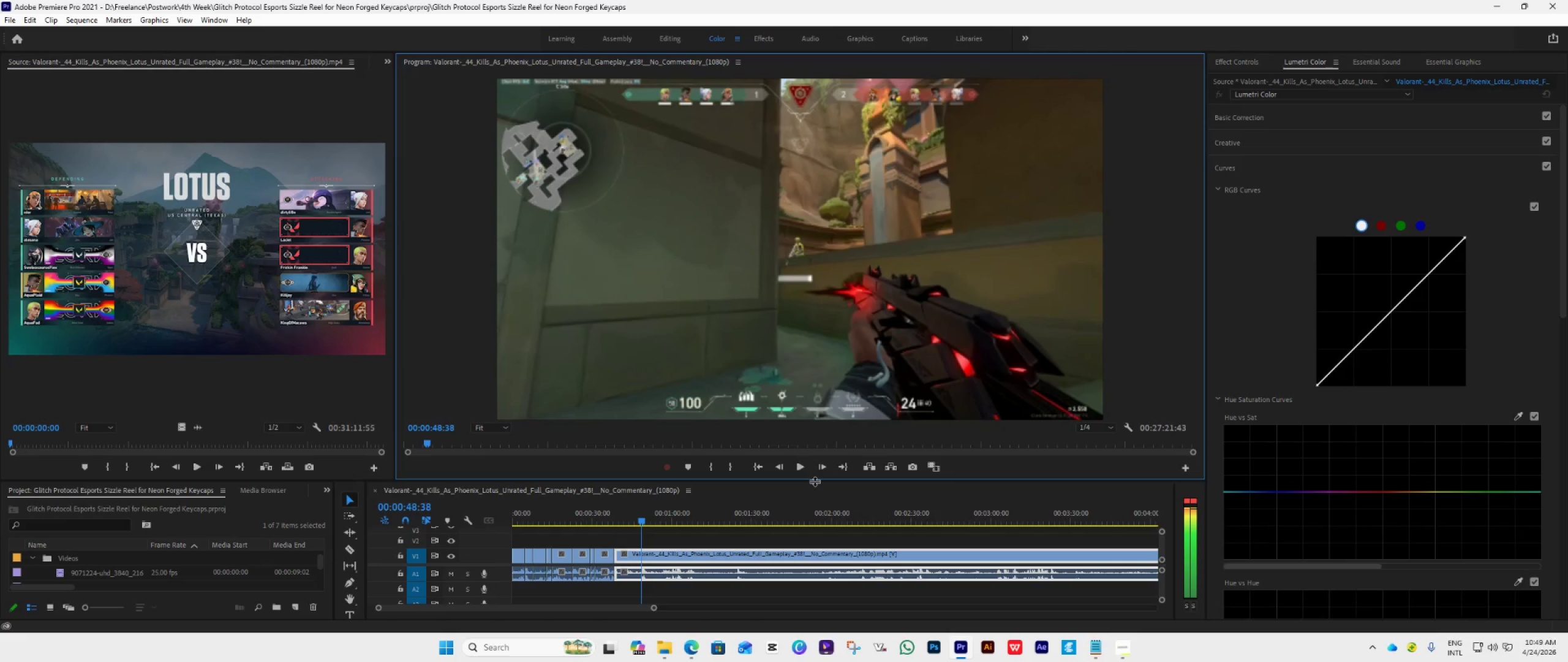 
key(ArrowLeft)
 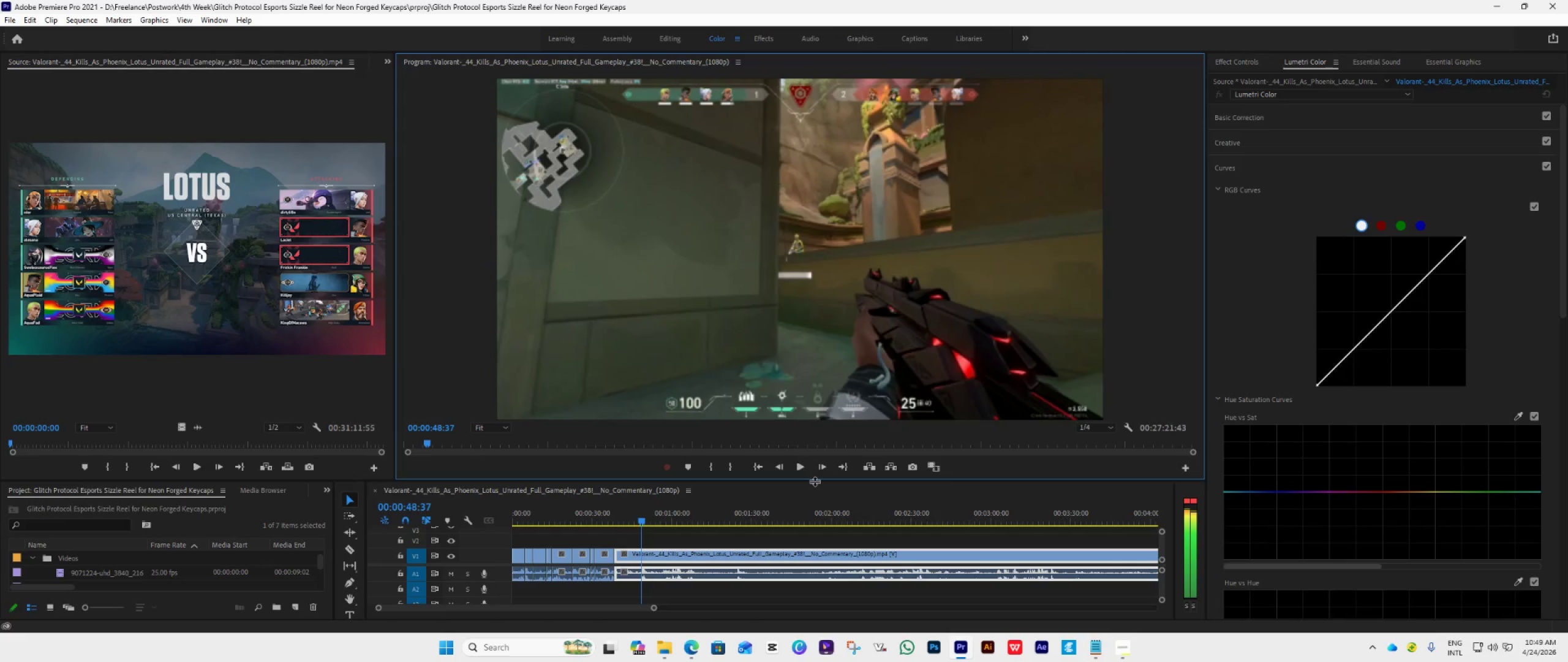 
key(ArrowLeft)
 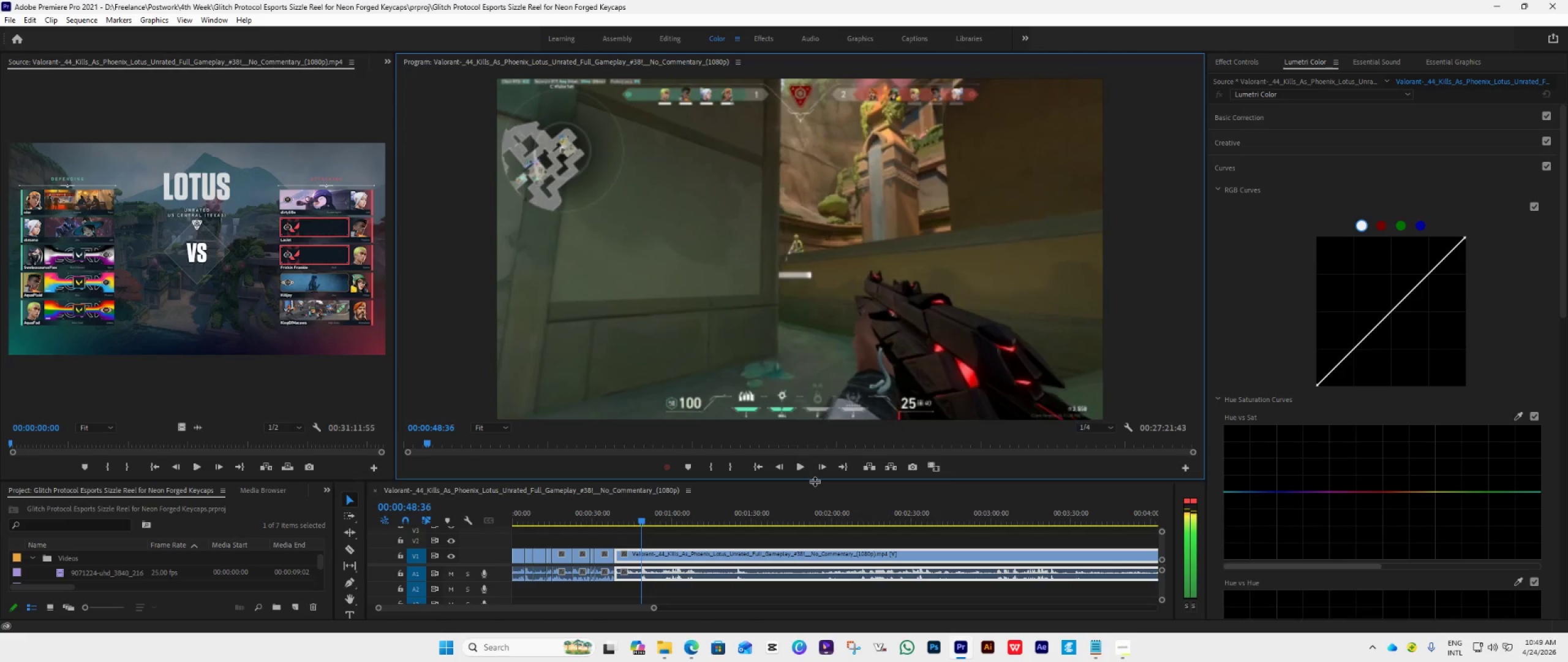 
key(ArrowLeft)
 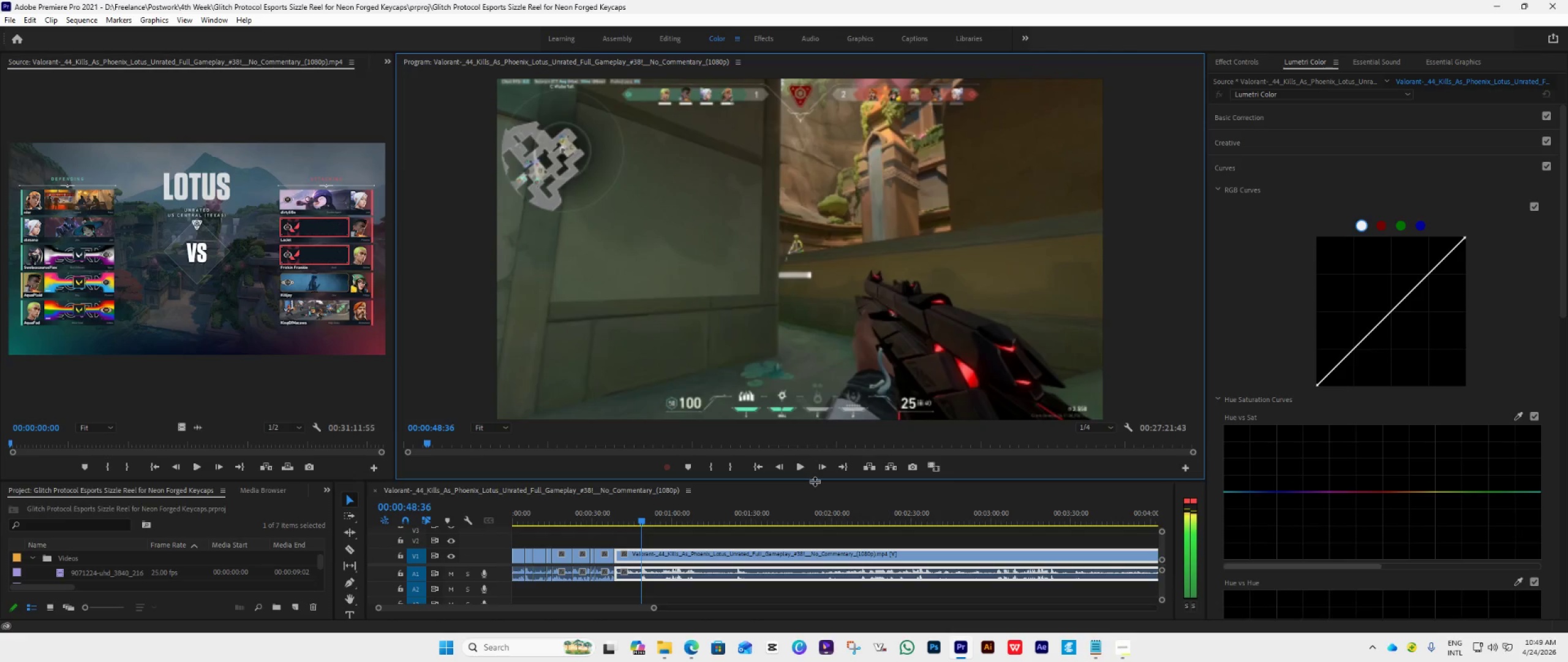 
key(ArrowLeft)
 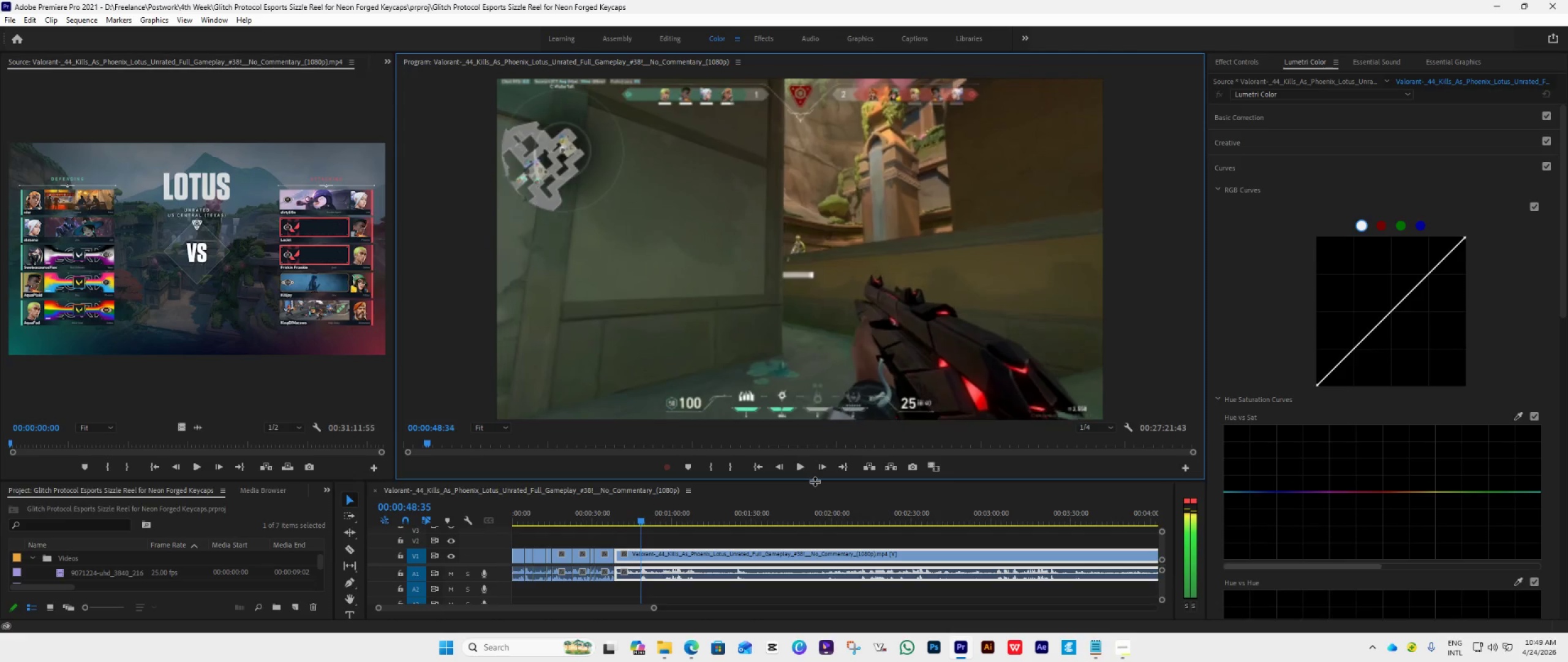 
key(ArrowLeft)
 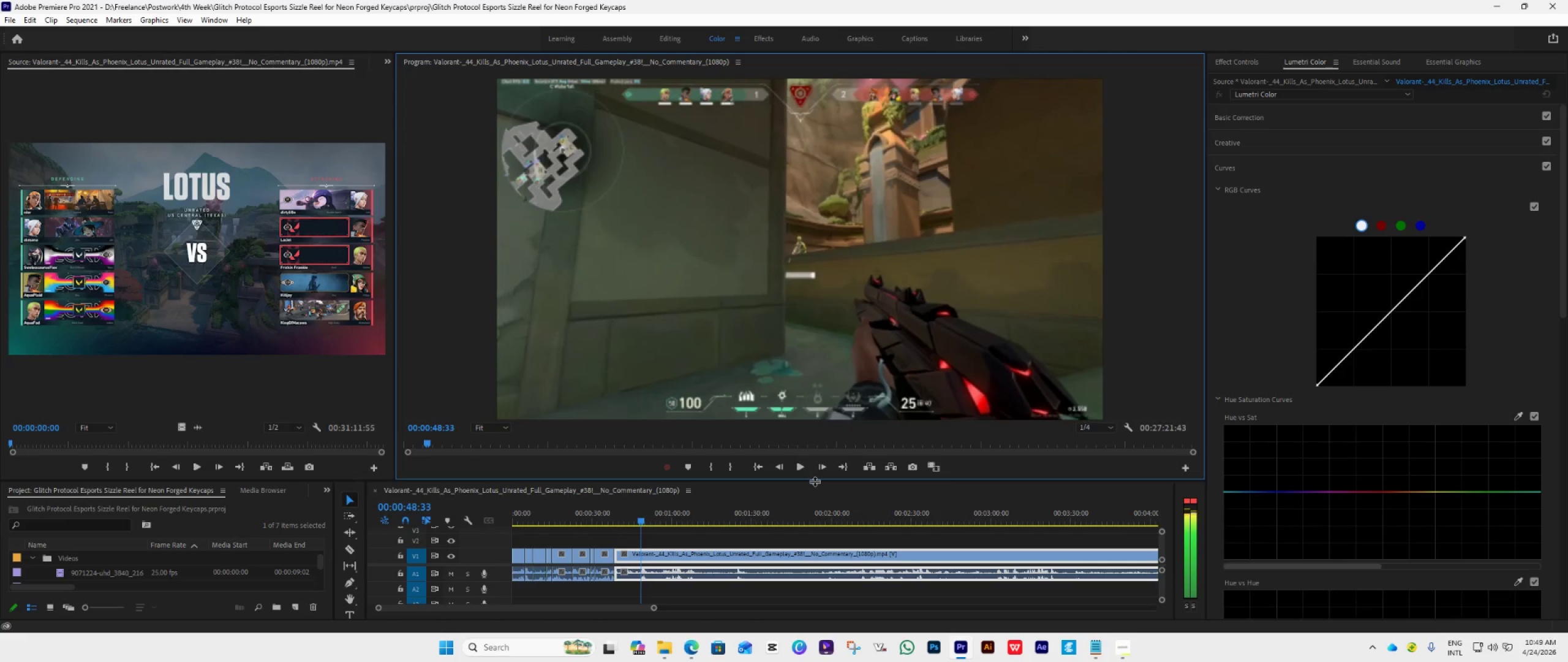 
key(ArrowLeft)
 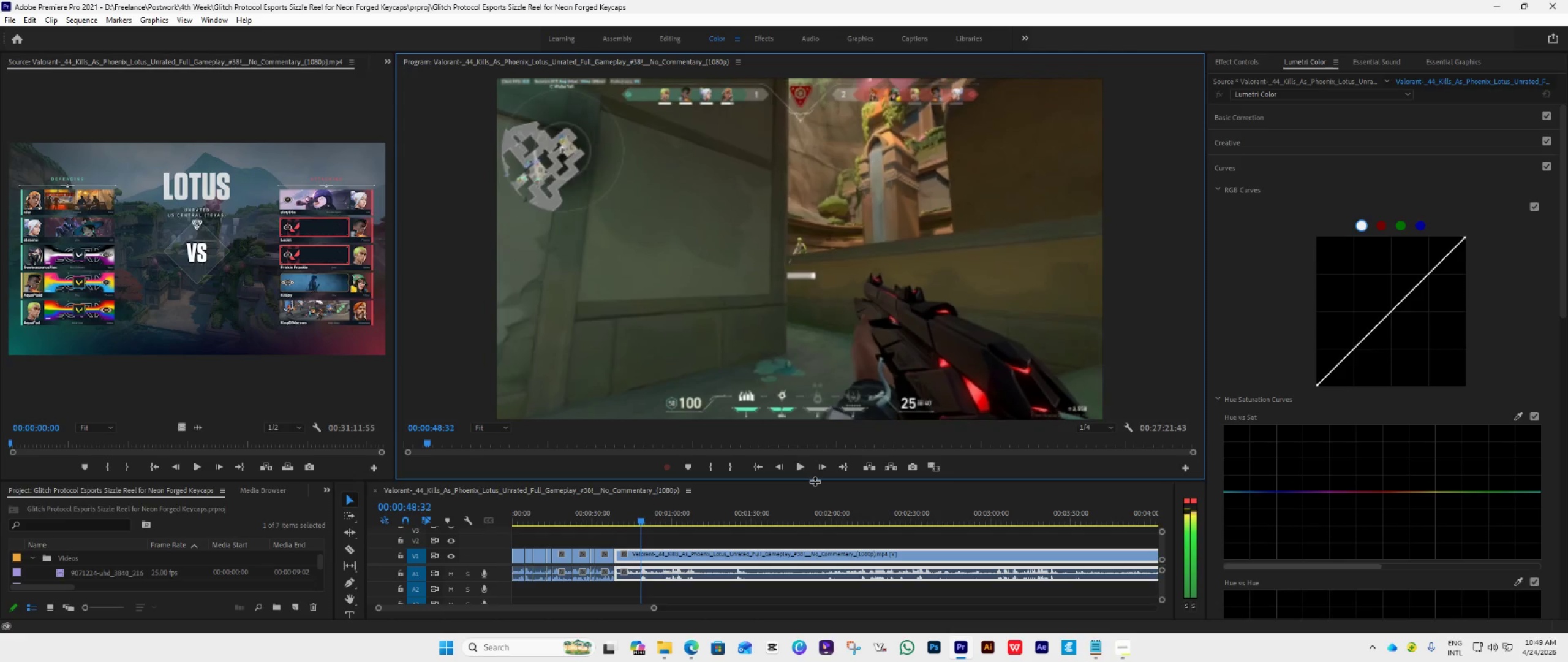 
key(ArrowLeft)
 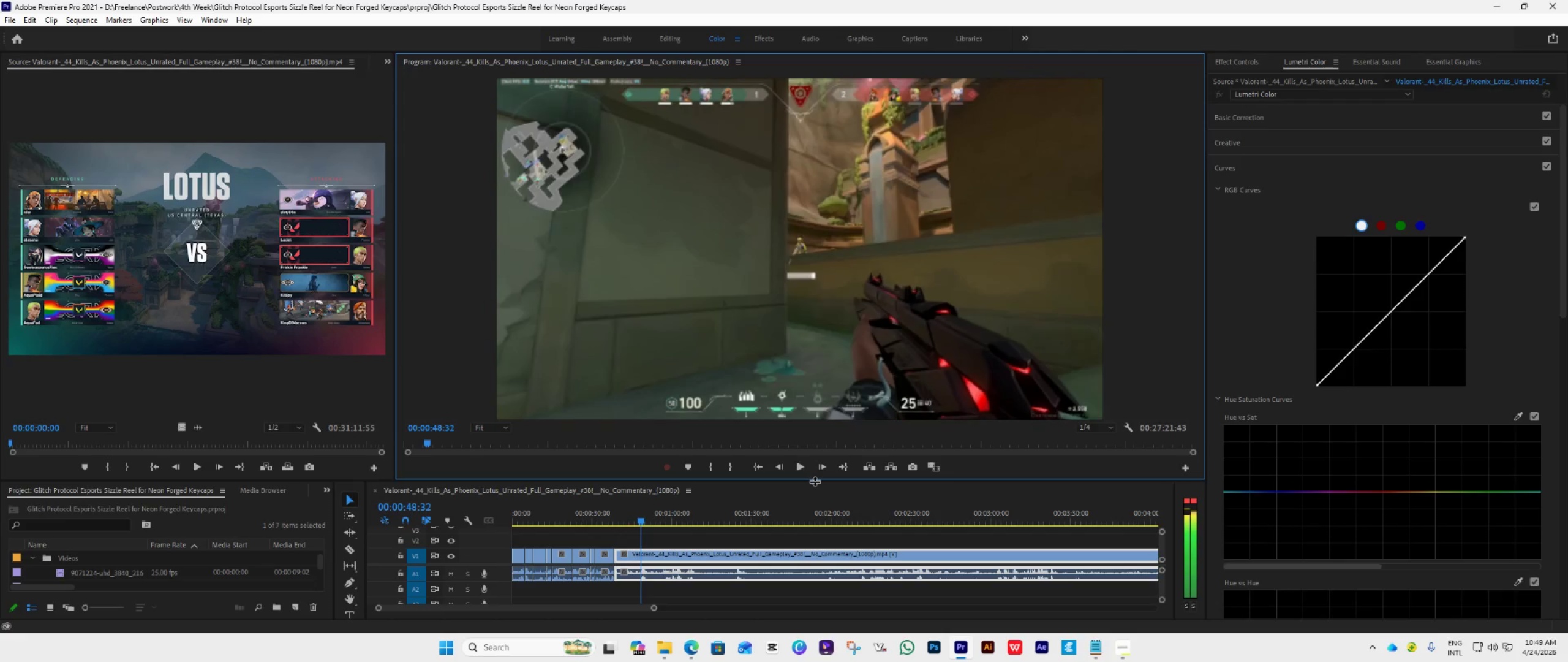 
key(ArrowLeft)
 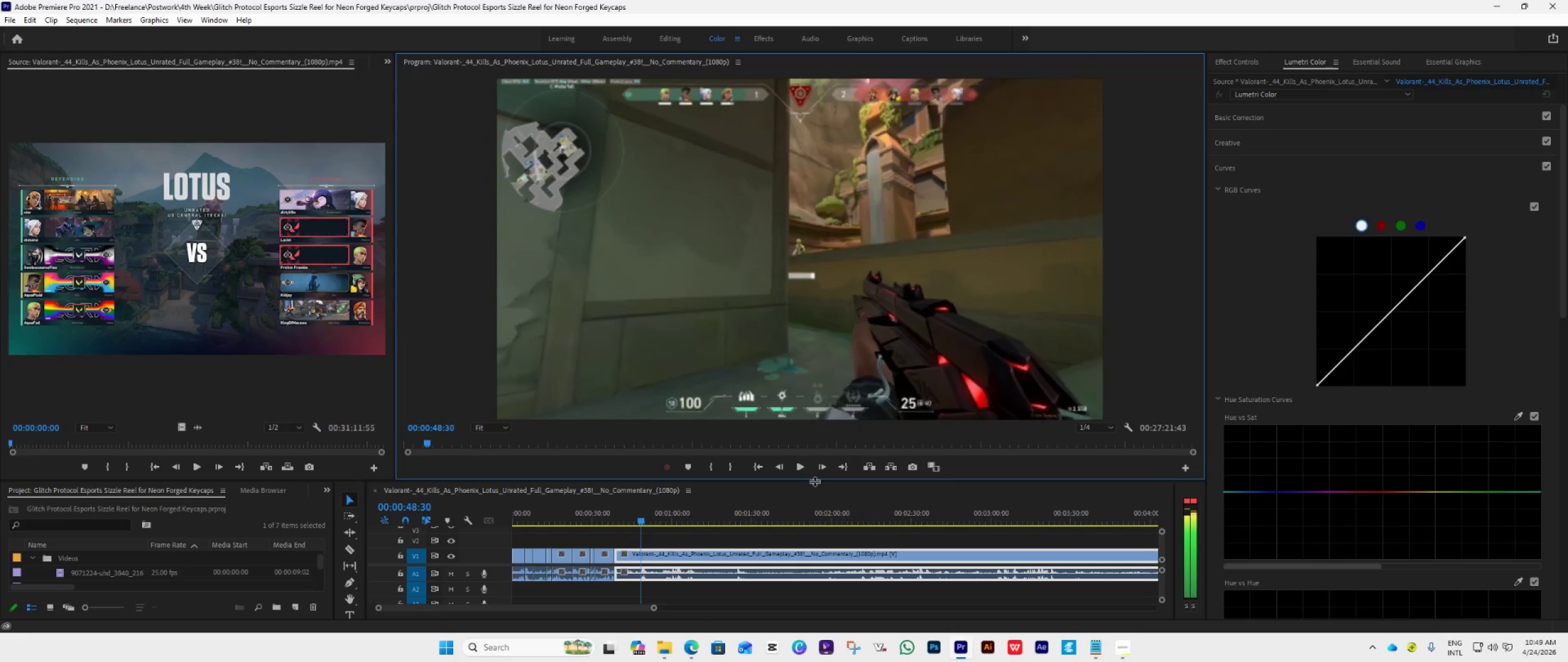 
key(ArrowLeft)
 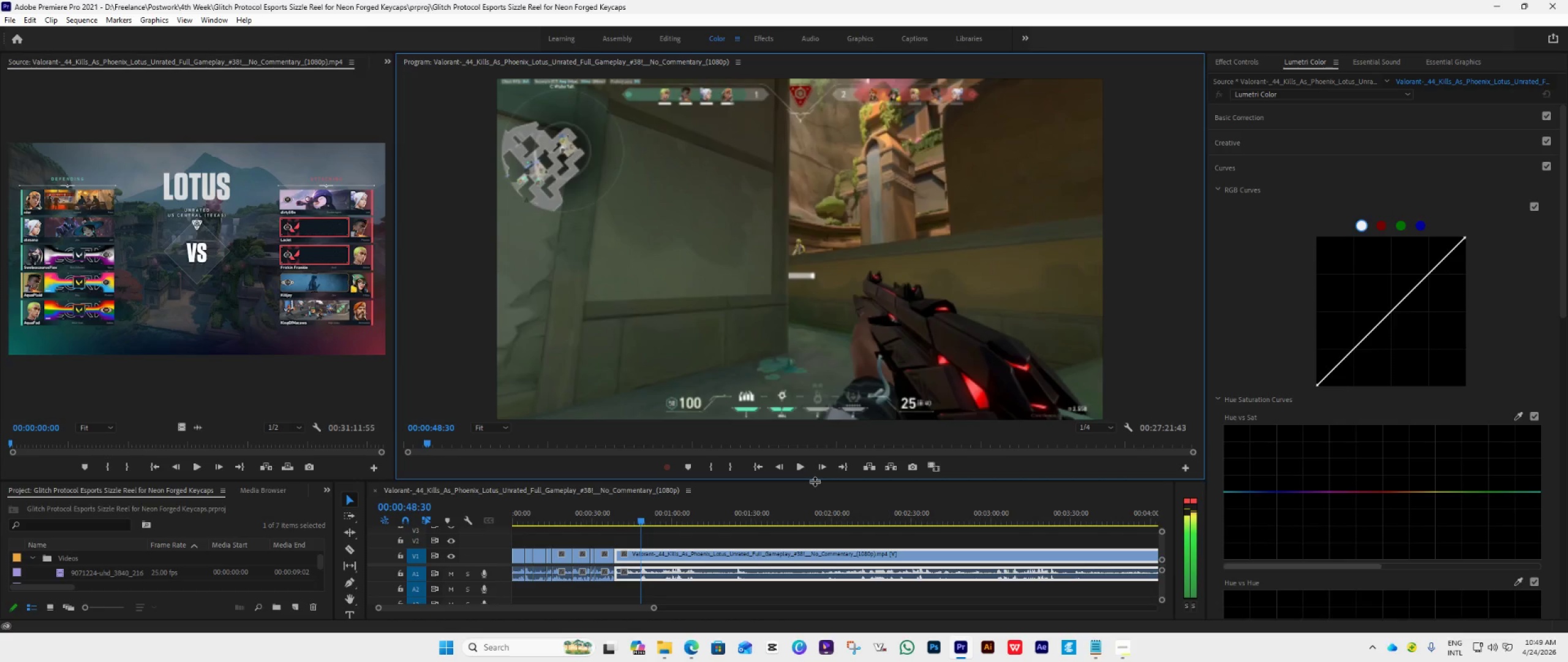 
key(ArrowLeft)
 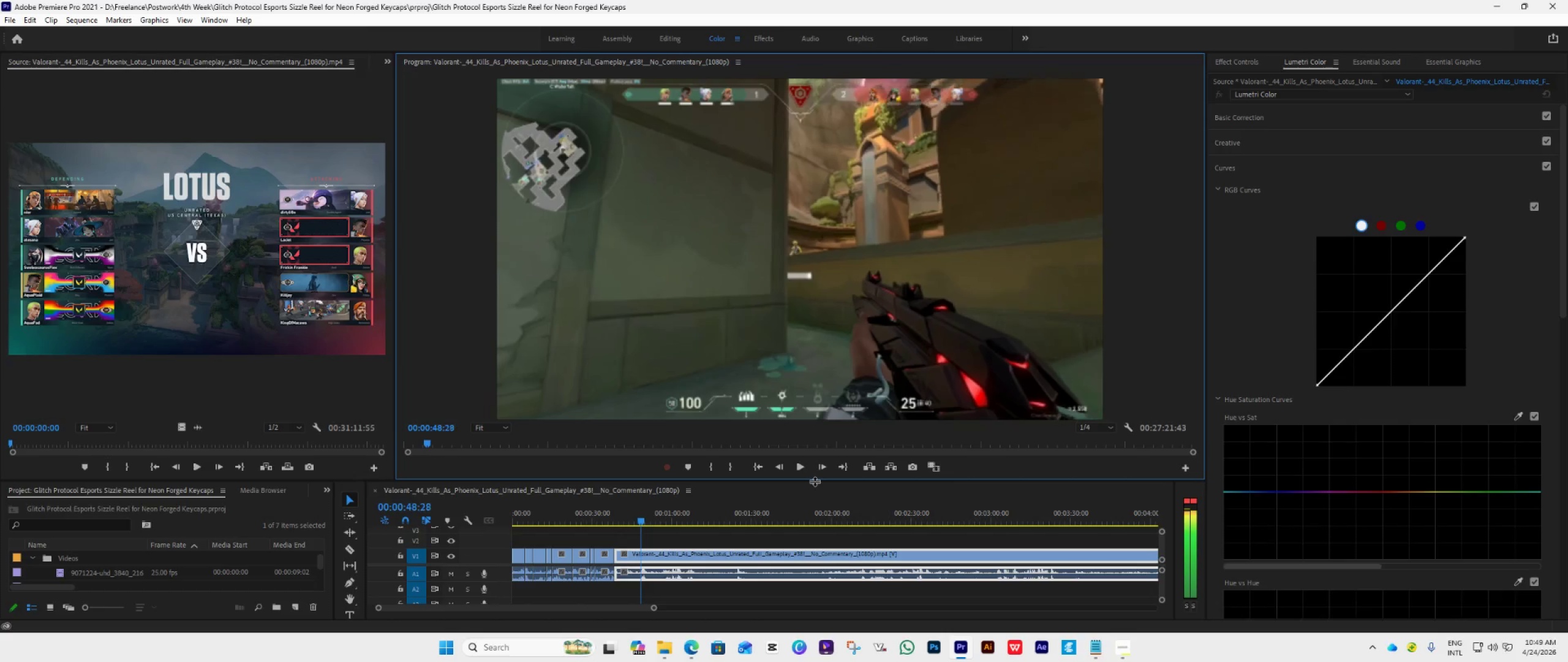 
key(ArrowLeft)
 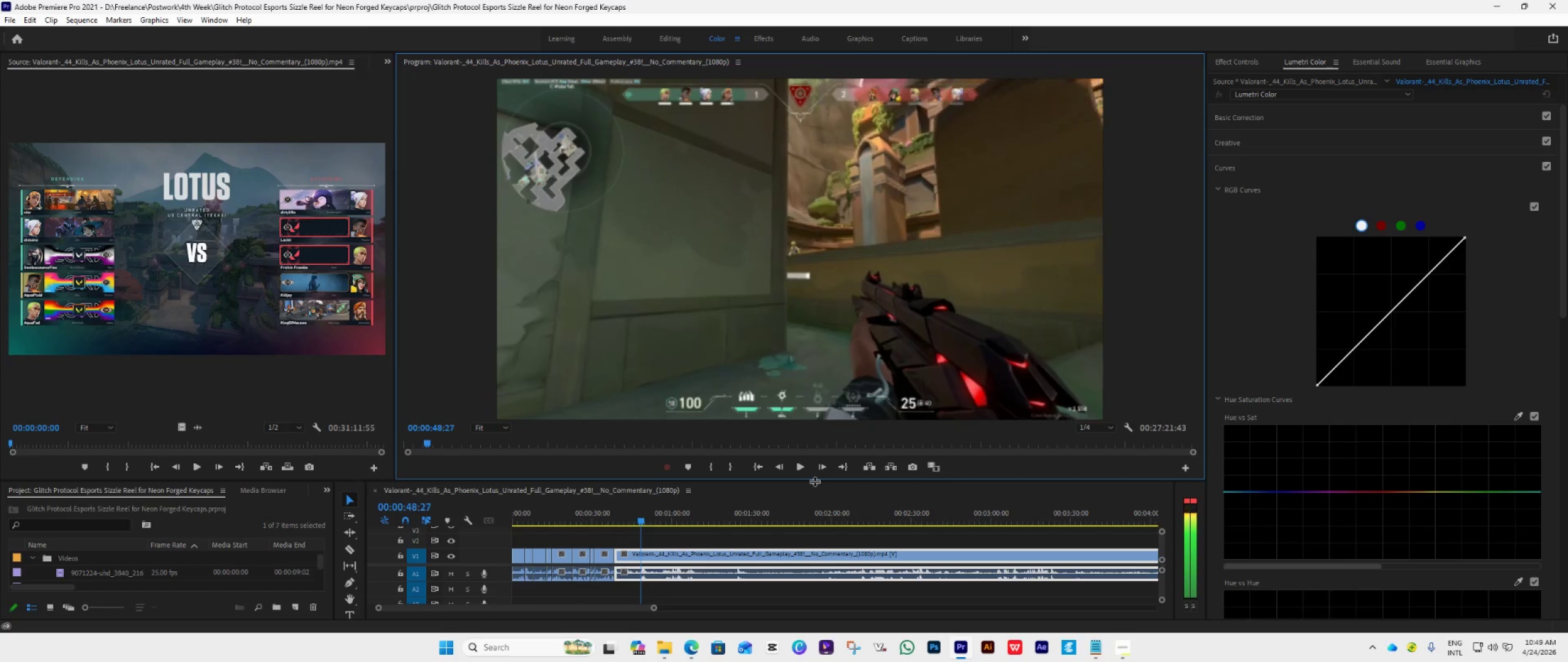 
key(ArrowLeft)
 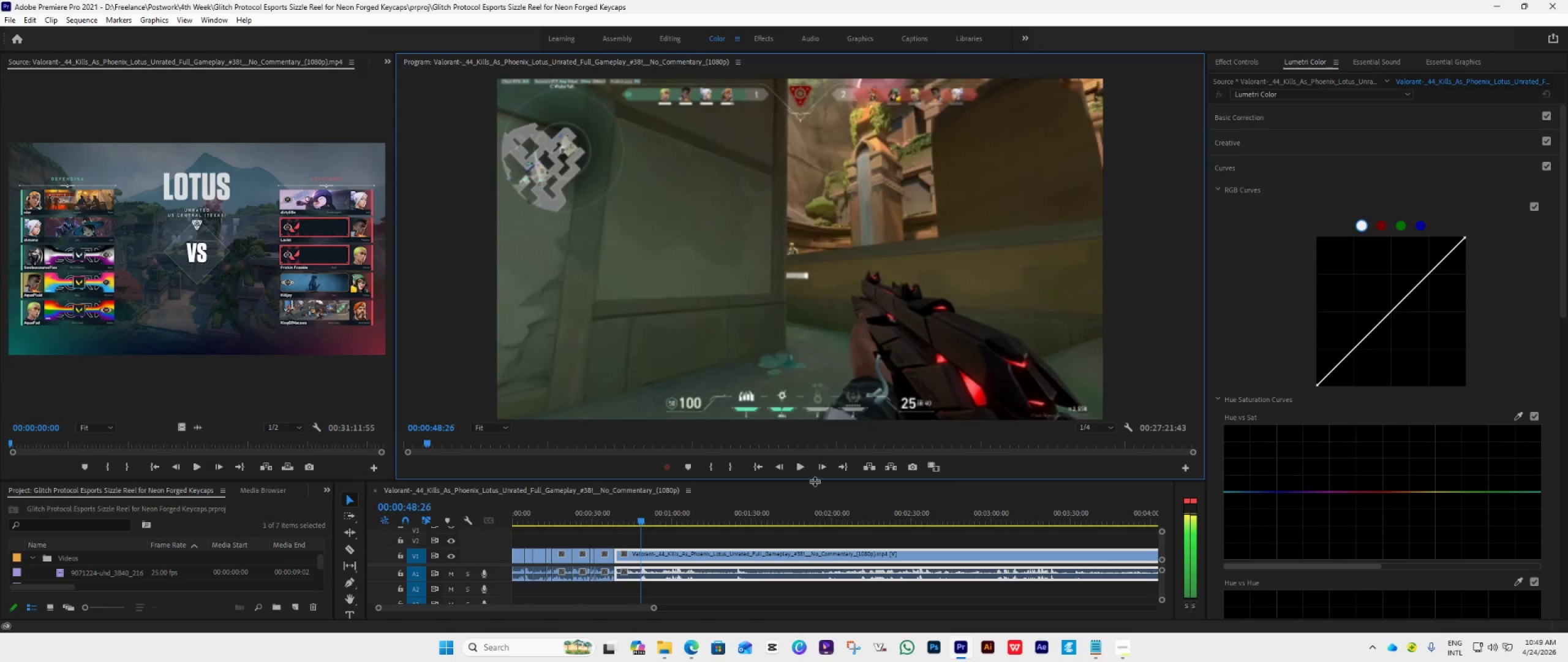 
key(ArrowLeft)
 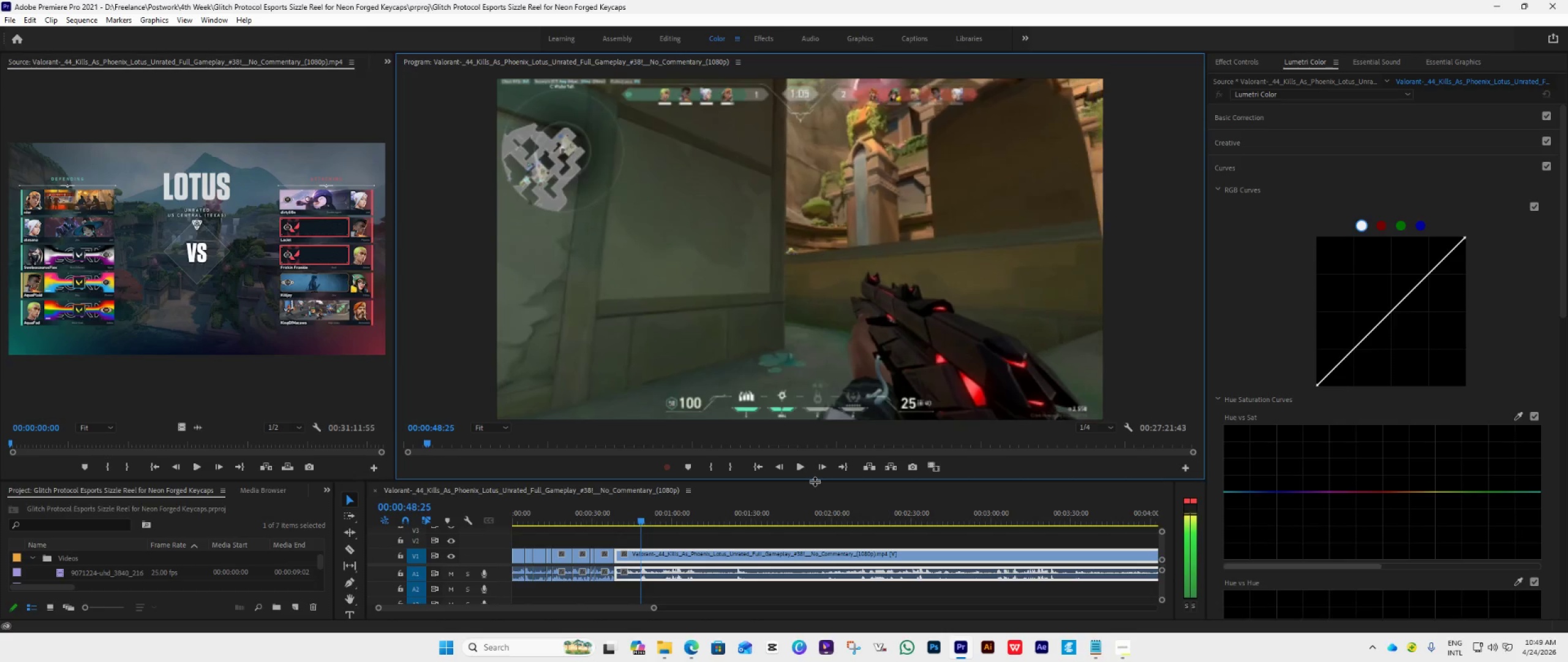 
key(ArrowLeft)
 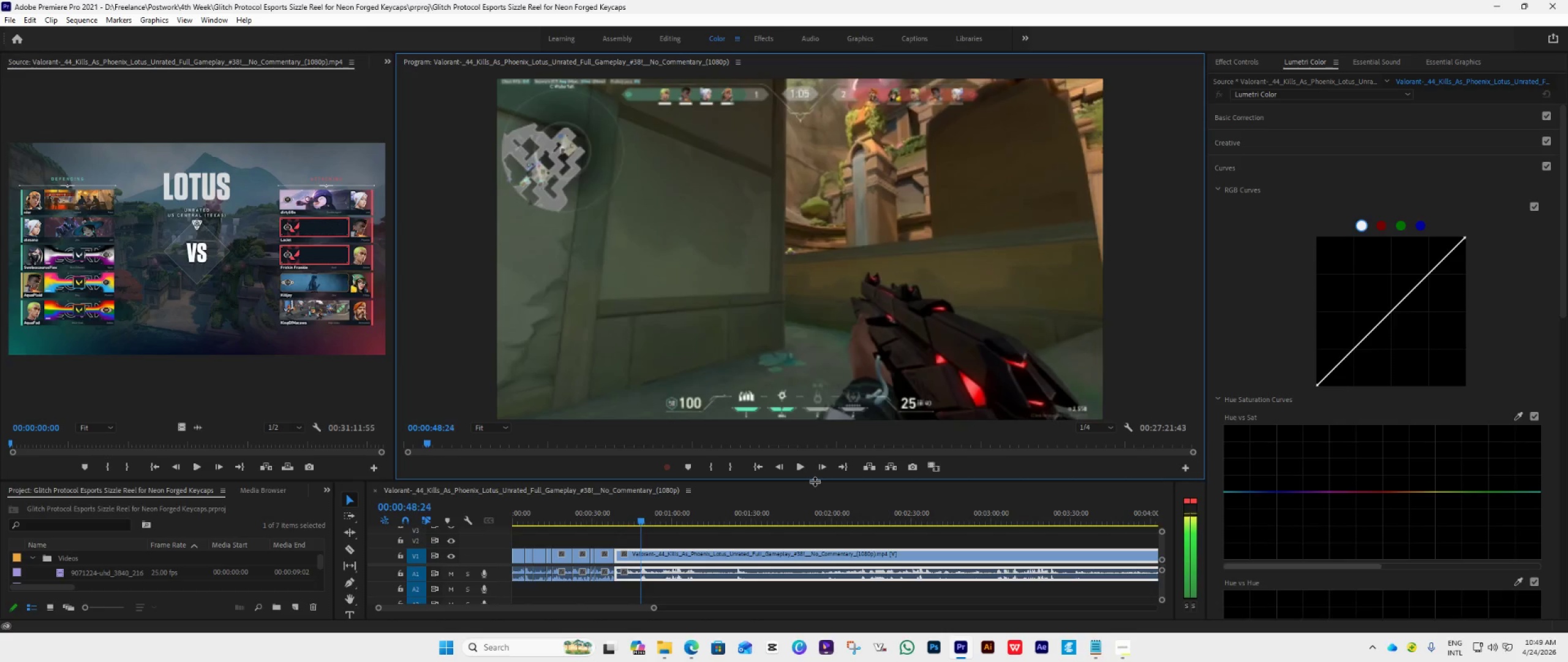 
key(ArrowLeft)
 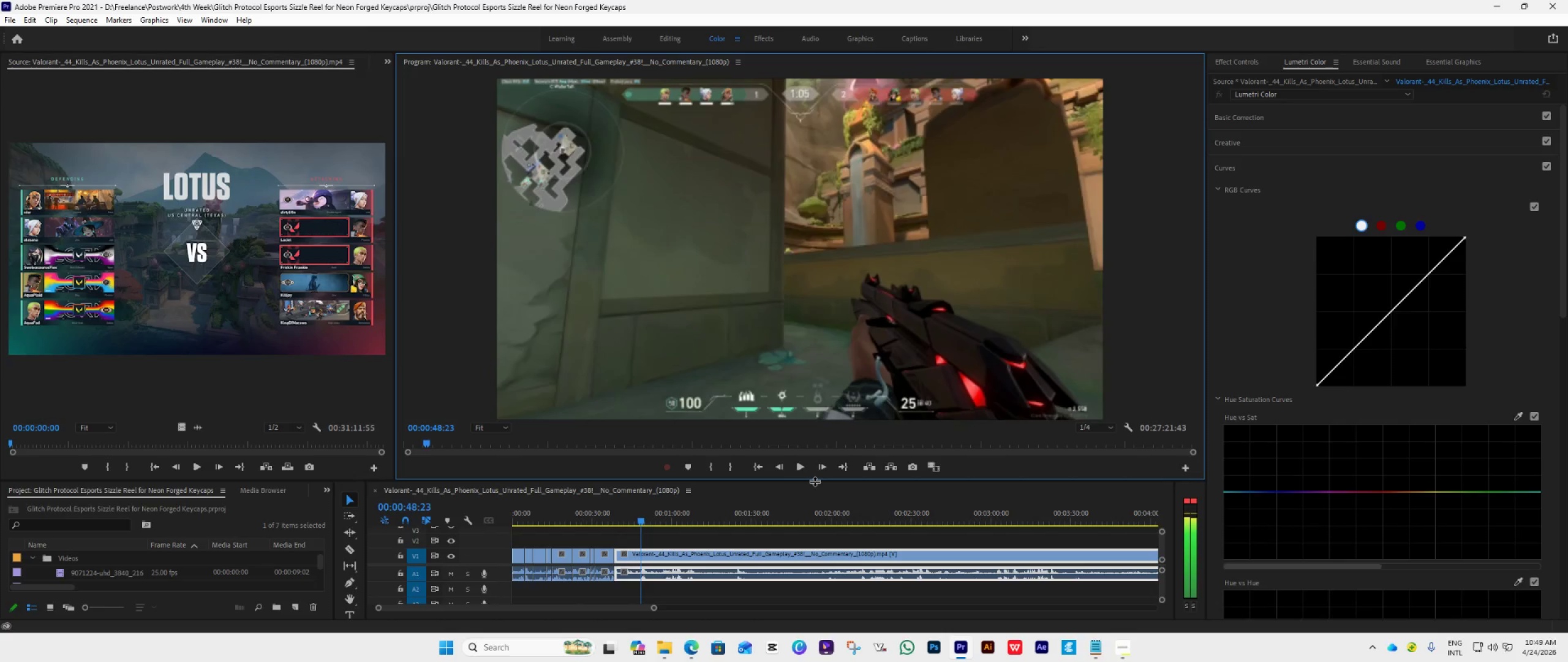 
key(ArrowLeft)
 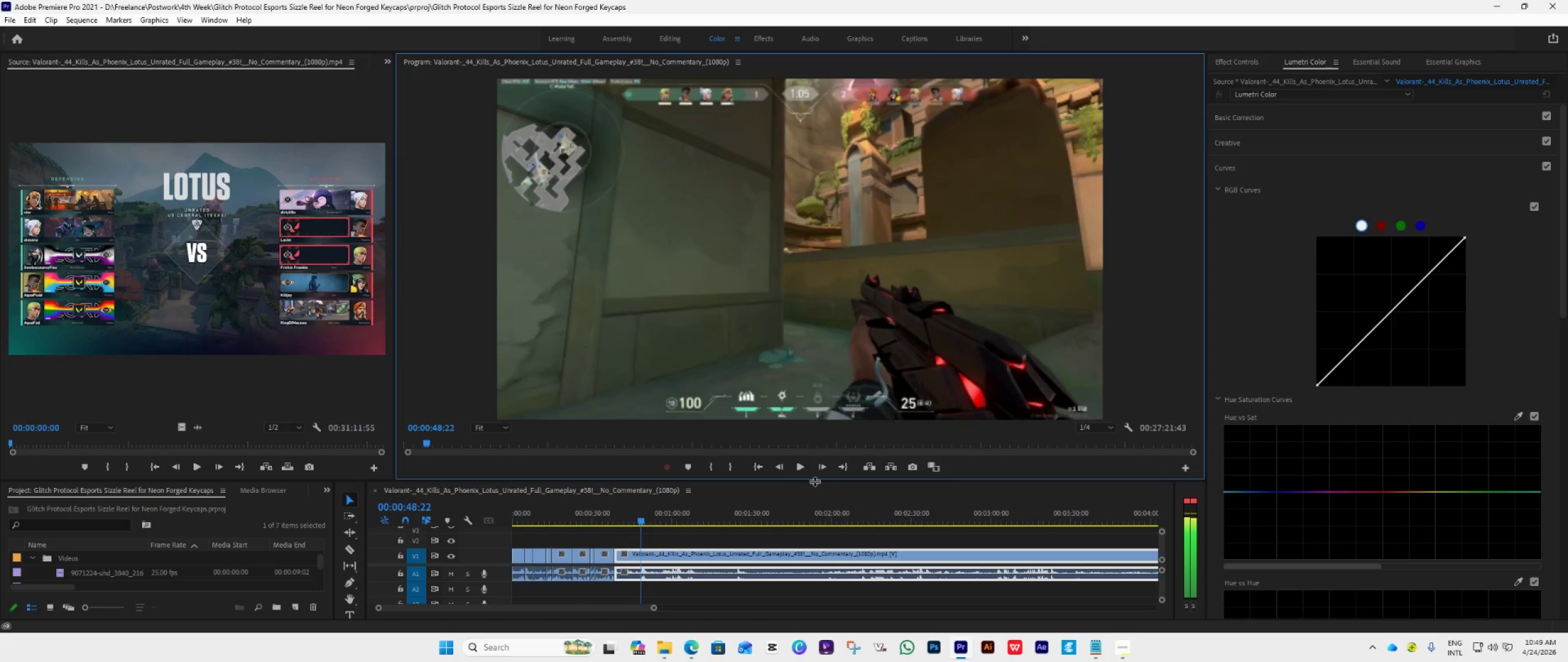 
key(ArrowLeft)
 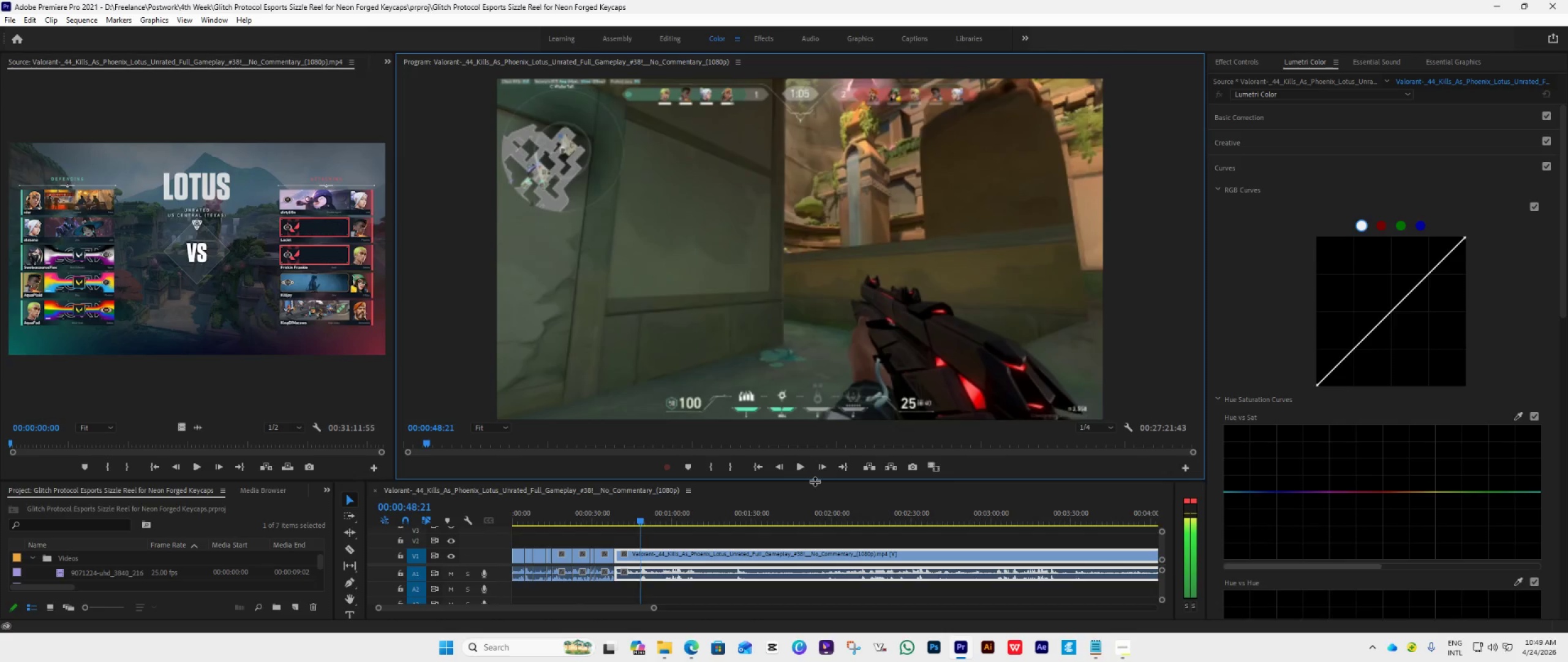 
key(ArrowLeft)
 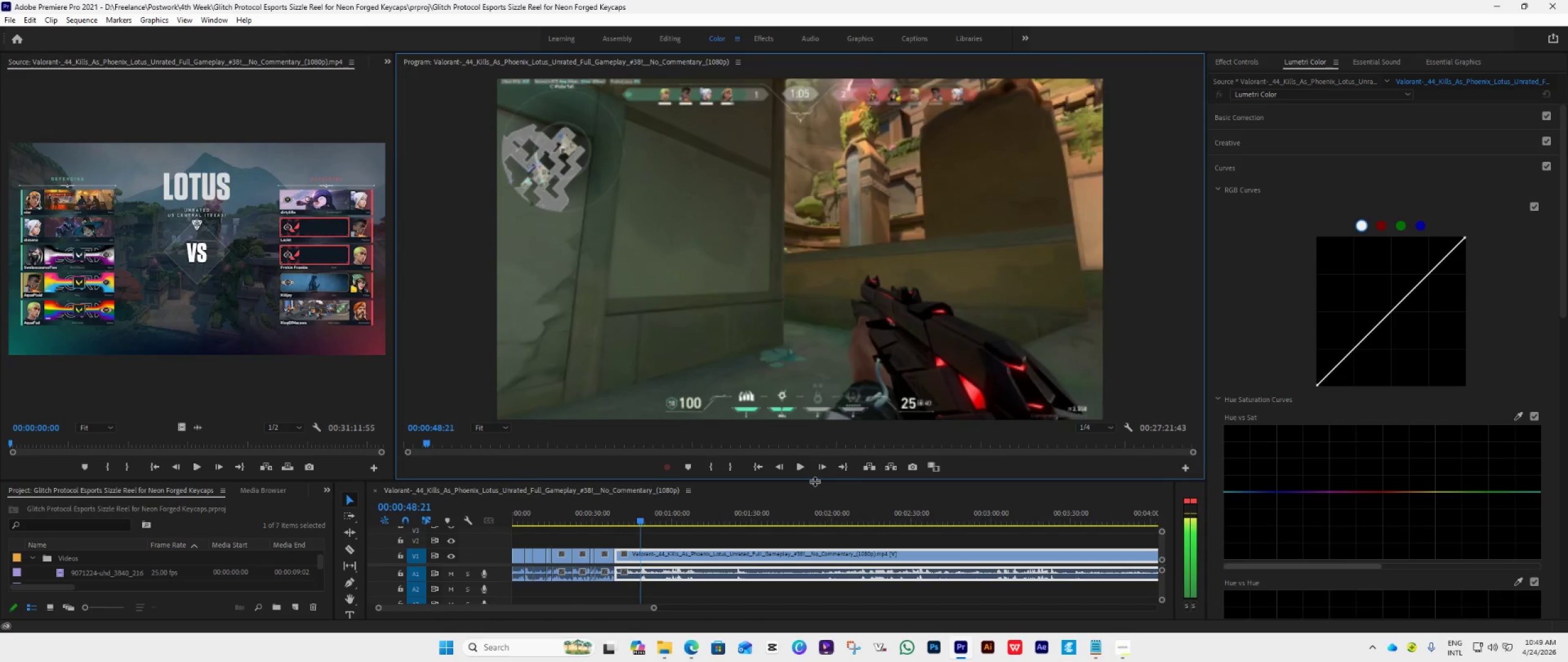 
key(ArrowLeft)
 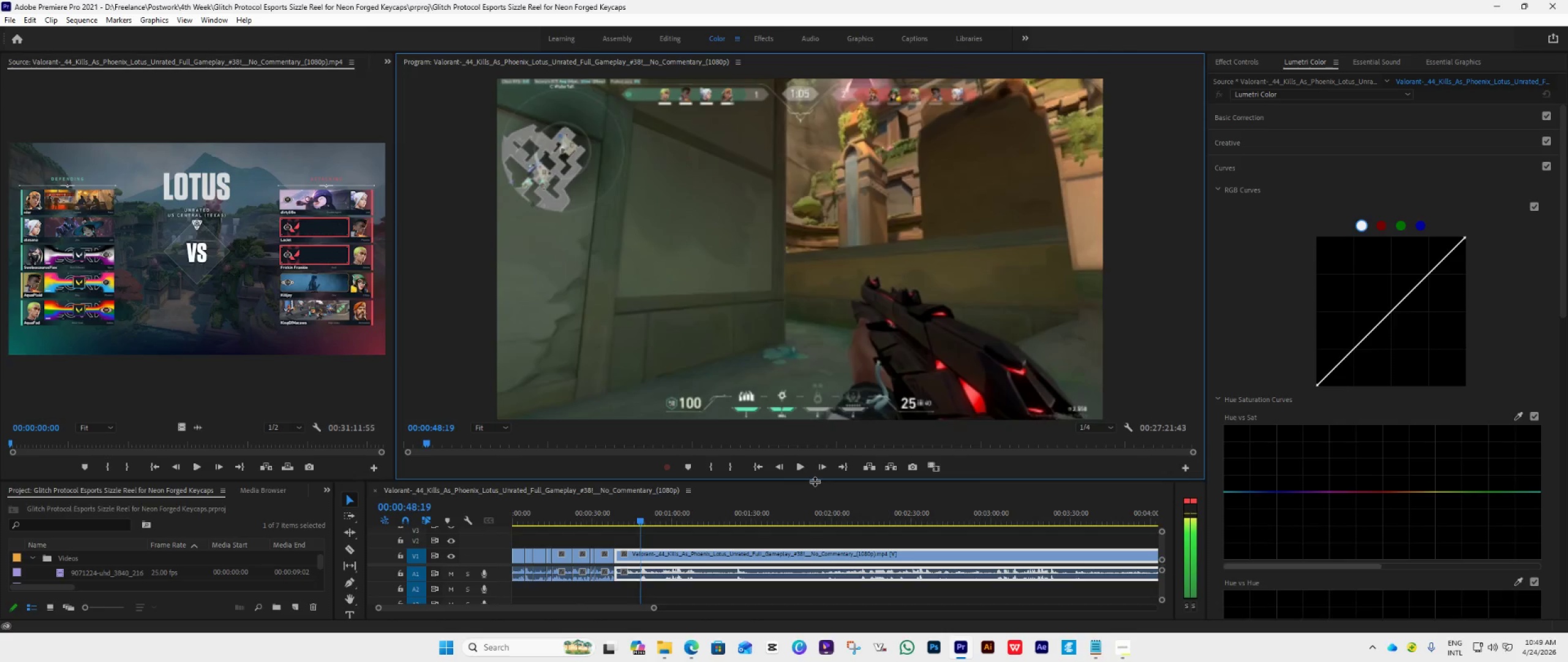 
key(ArrowLeft)
 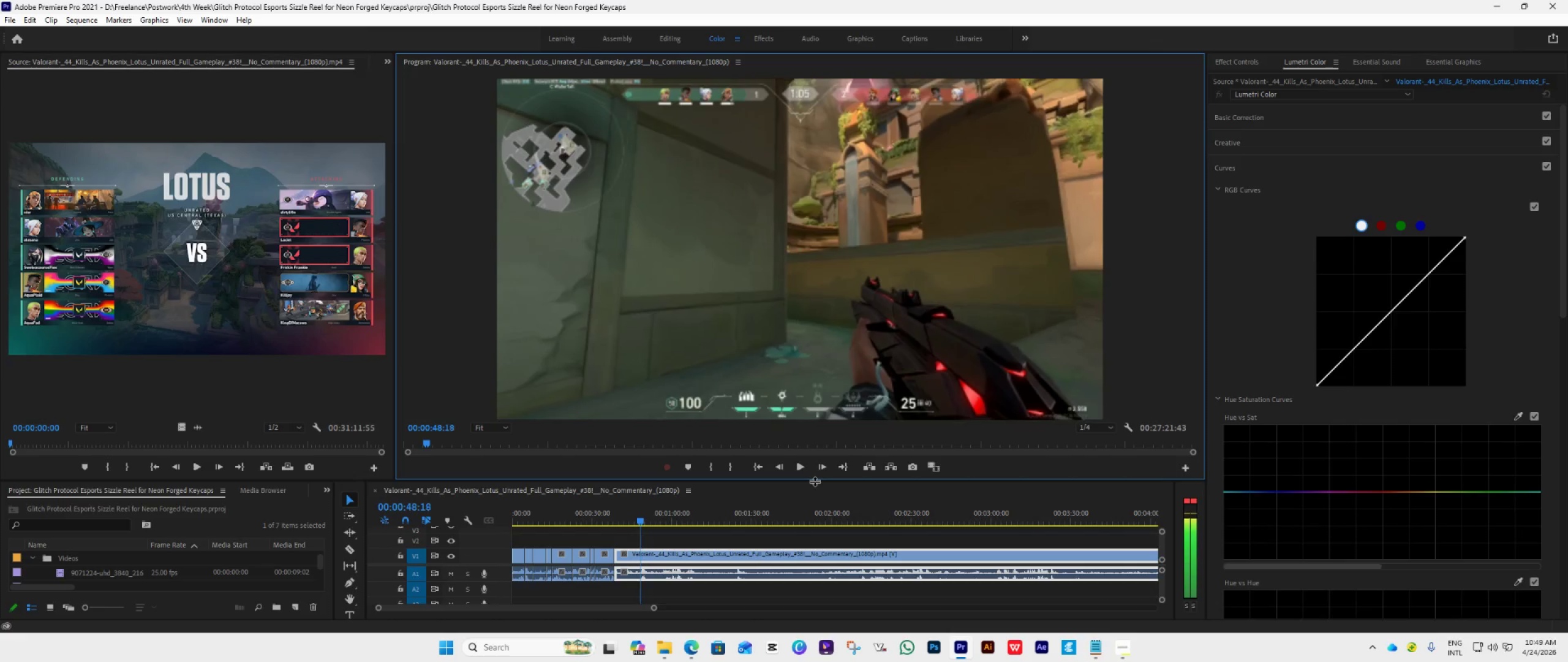 
key(ArrowLeft)
 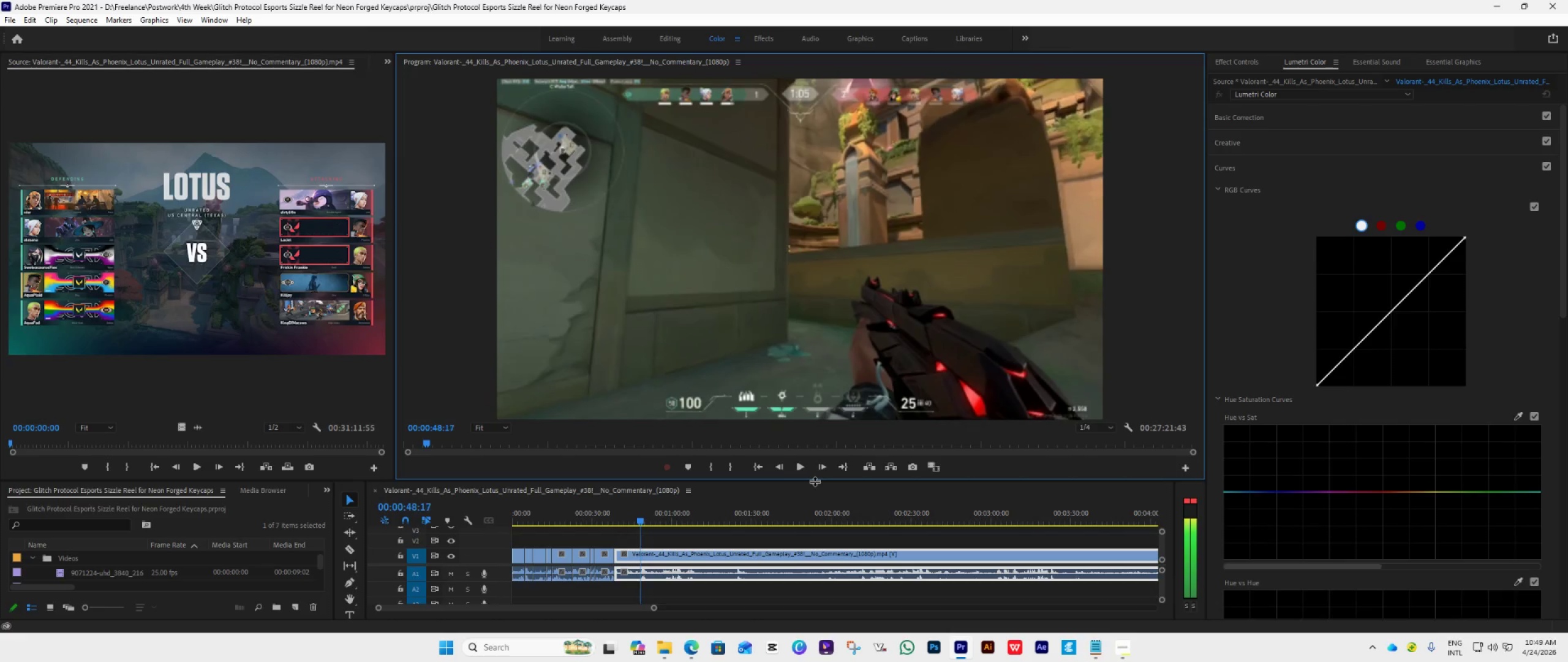 
key(ArrowLeft)
 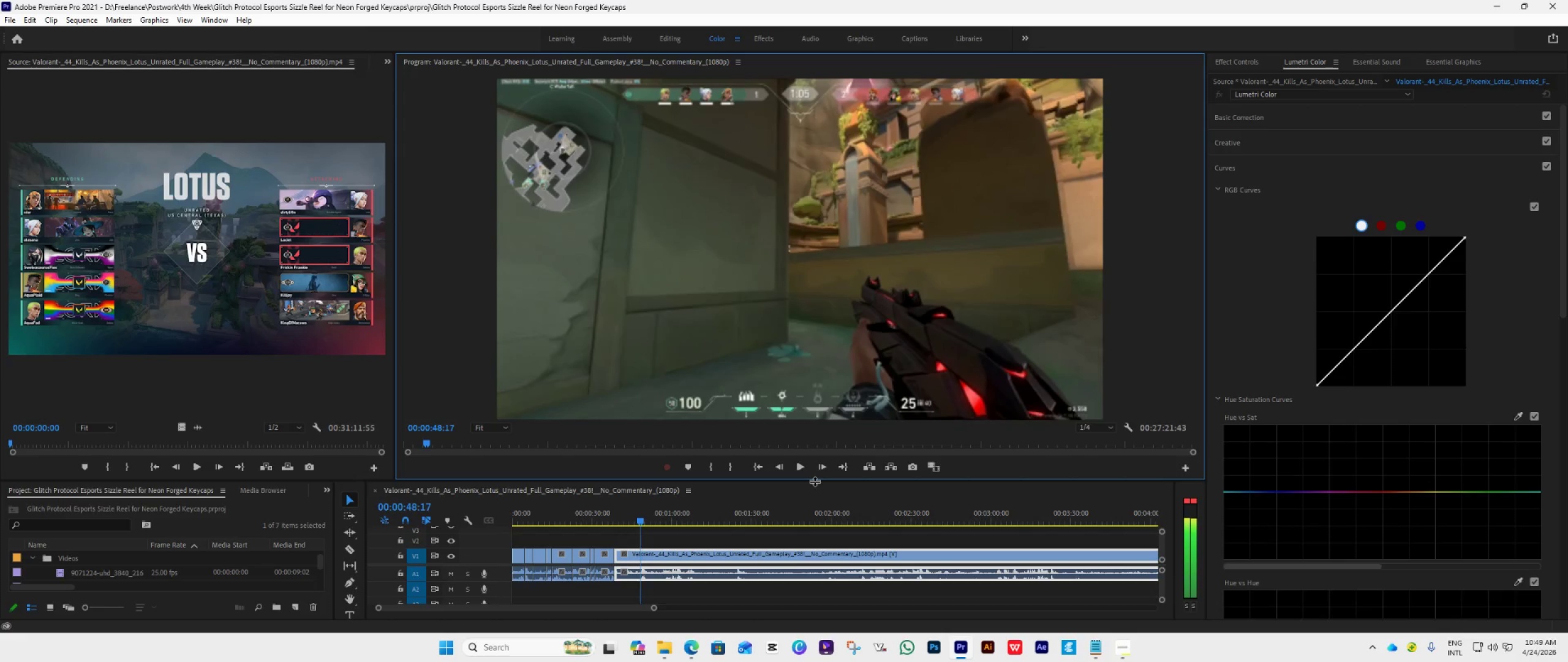 
key(ArrowLeft)
 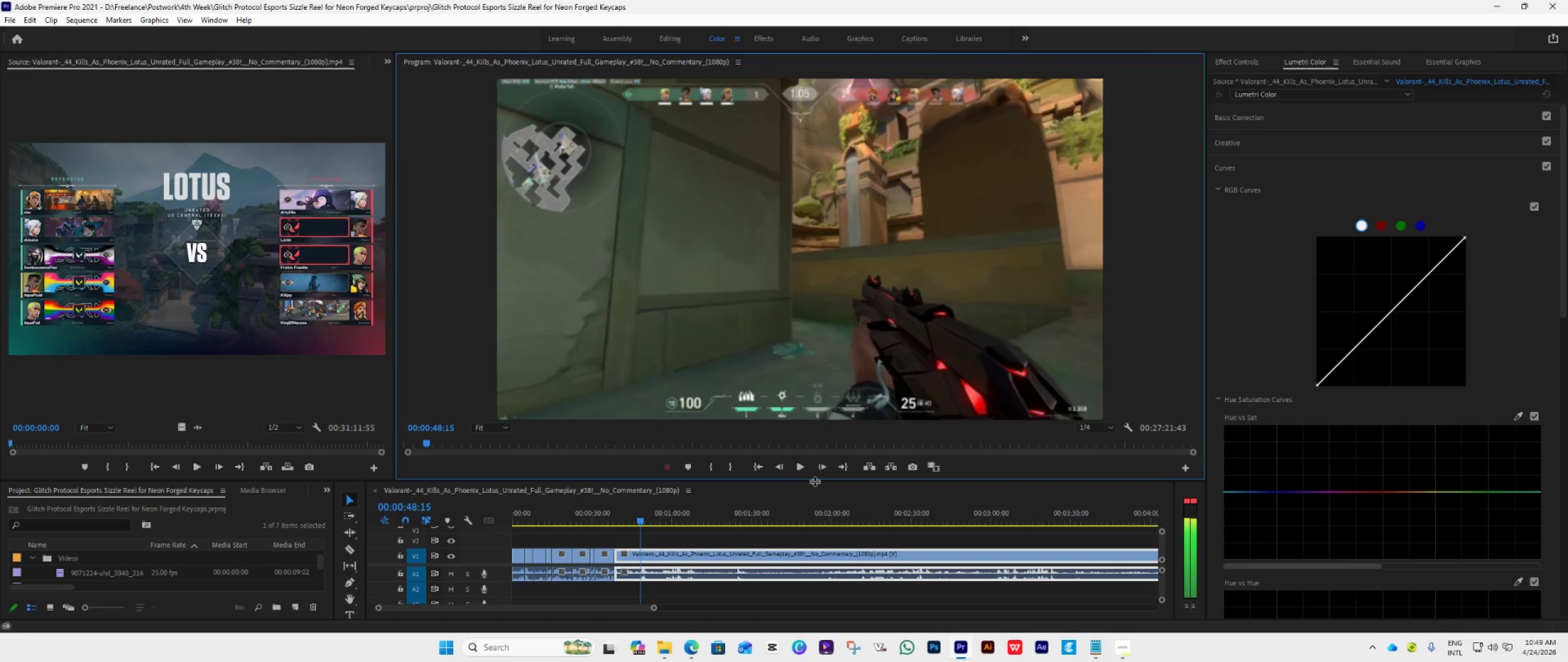 
key(ArrowLeft)
 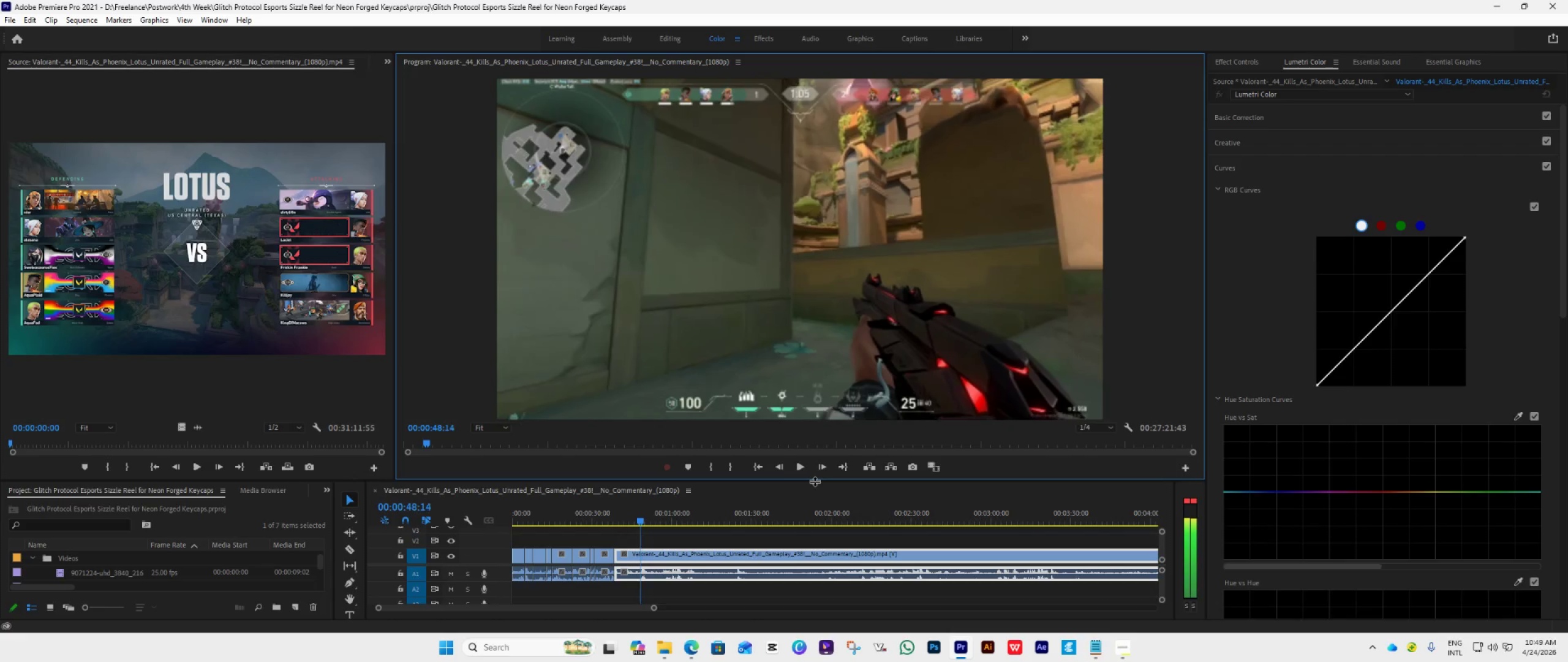 
key(ArrowLeft)
 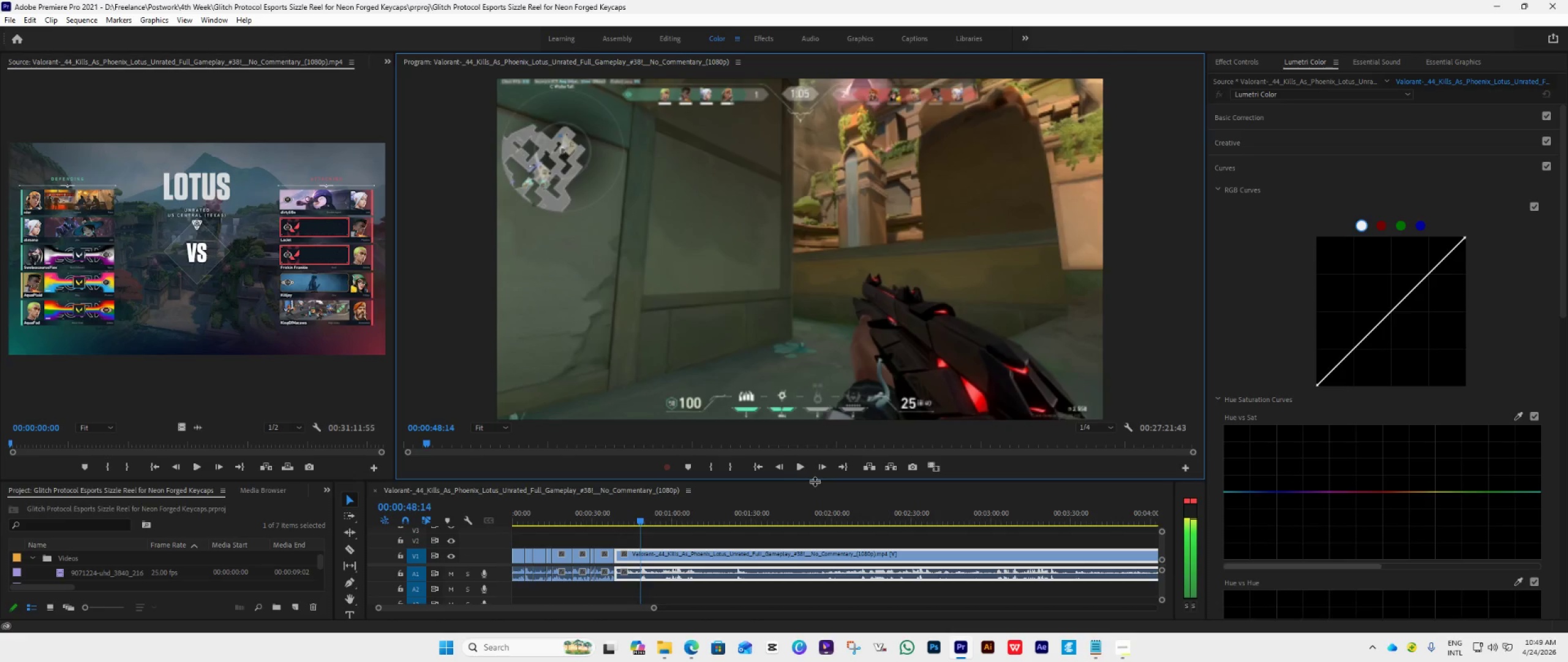 
key(ArrowLeft)
 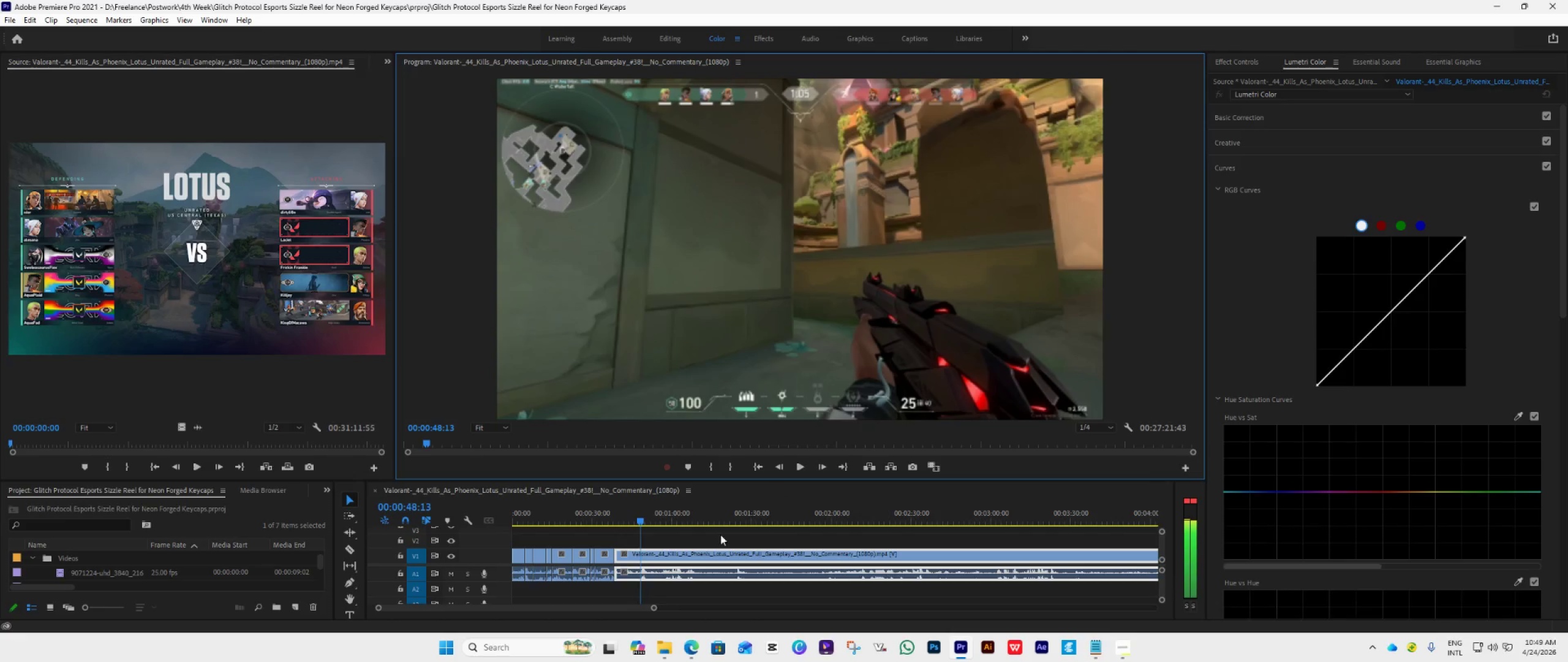 
key(ArrowLeft)
 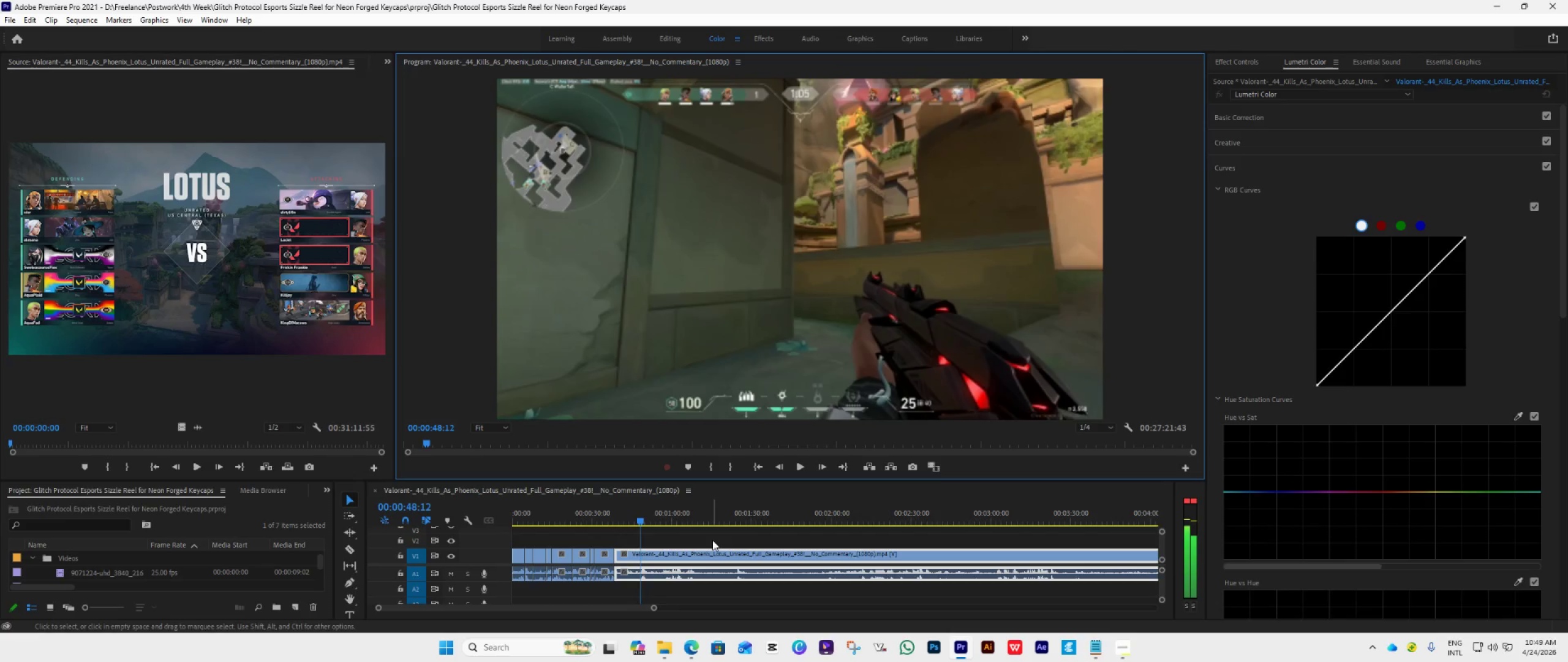 
key(ArrowLeft)
 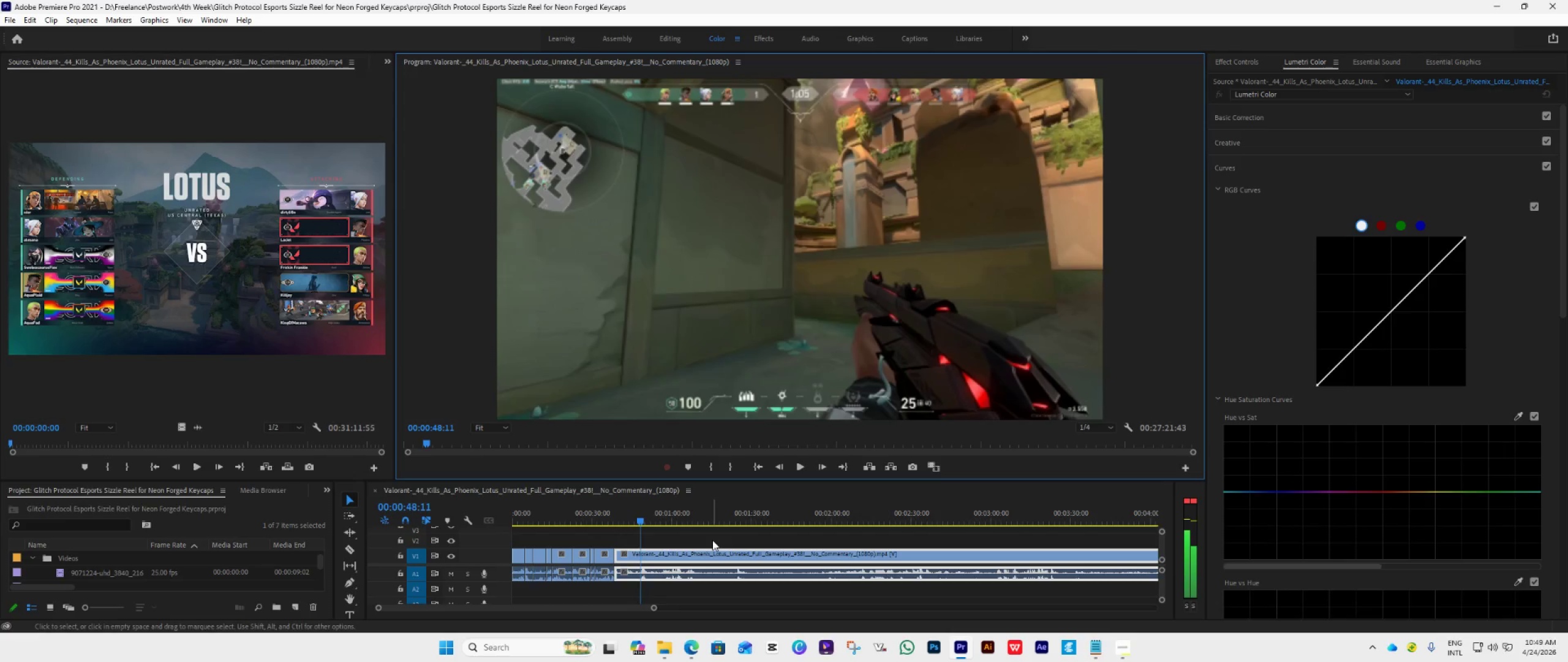 
key(ArrowLeft)
 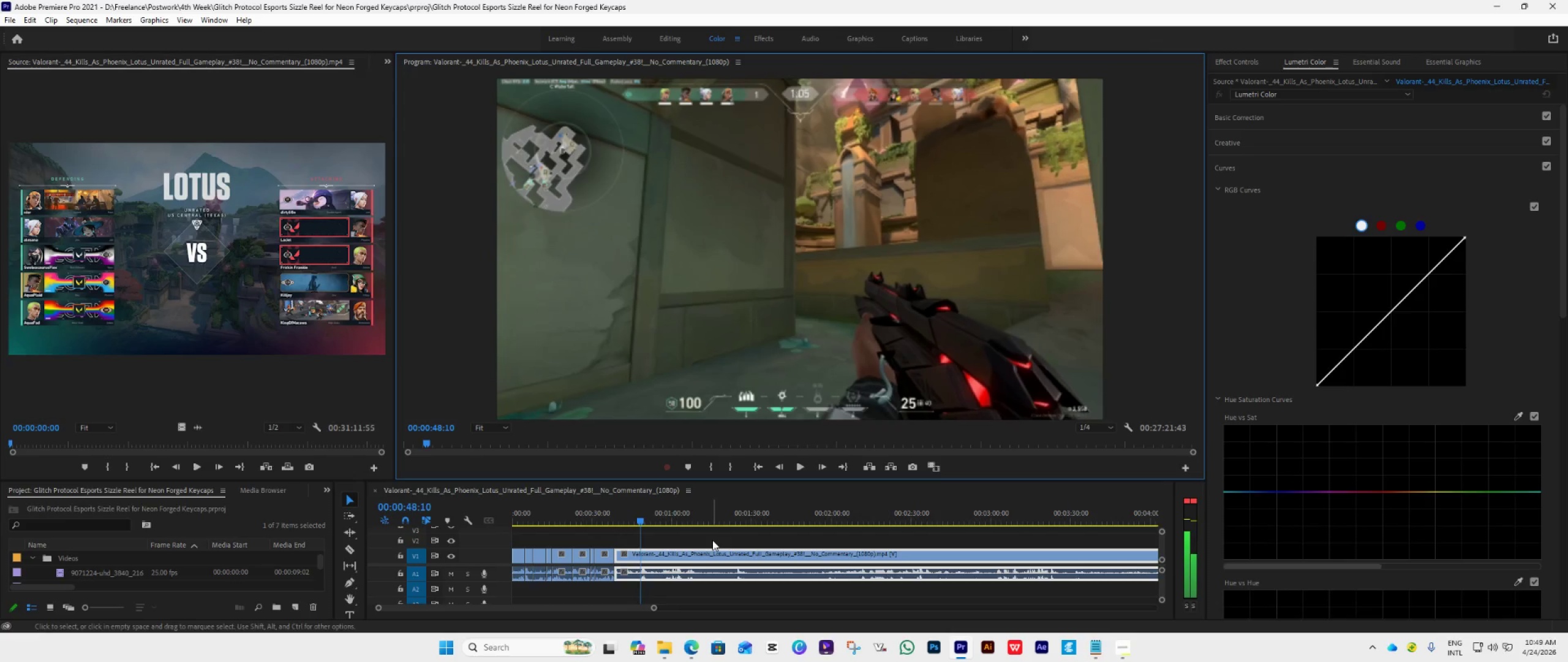 
key(ArrowLeft)
 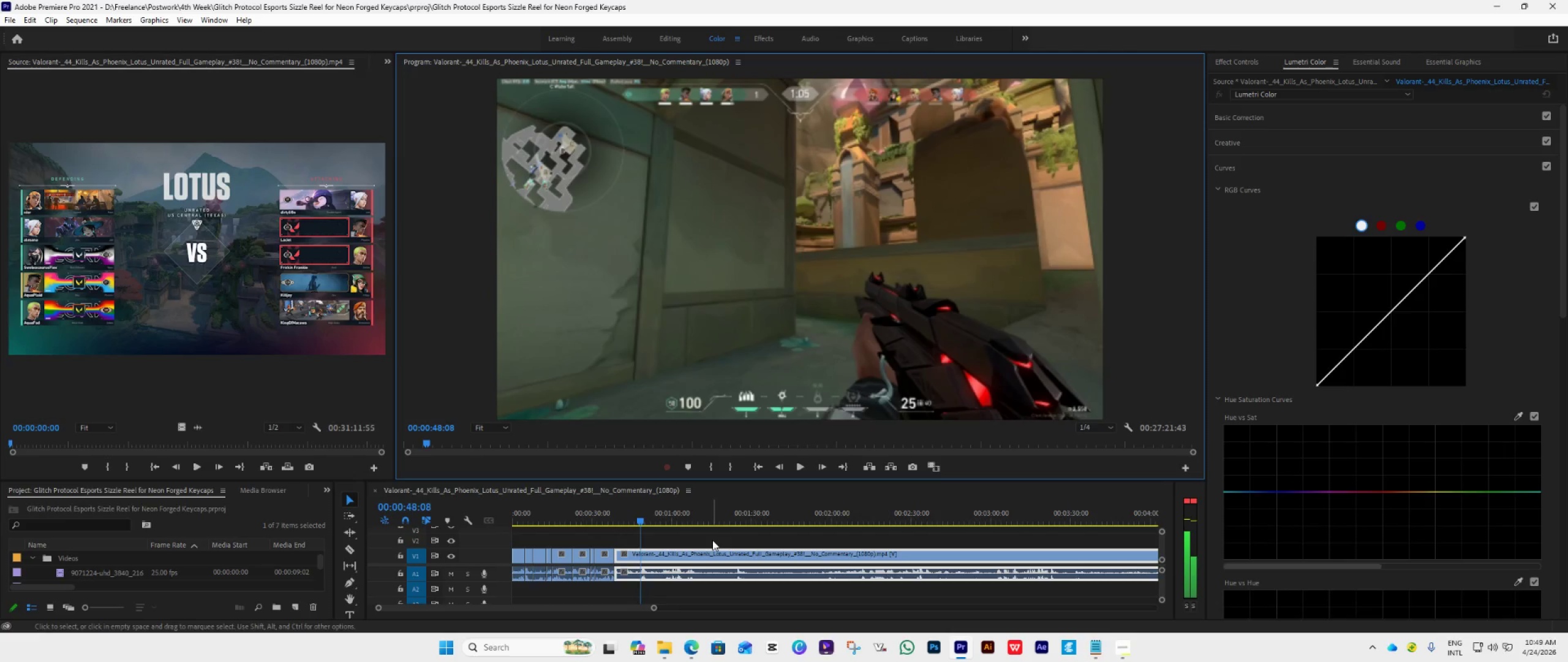 
key(ArrowLeft)
 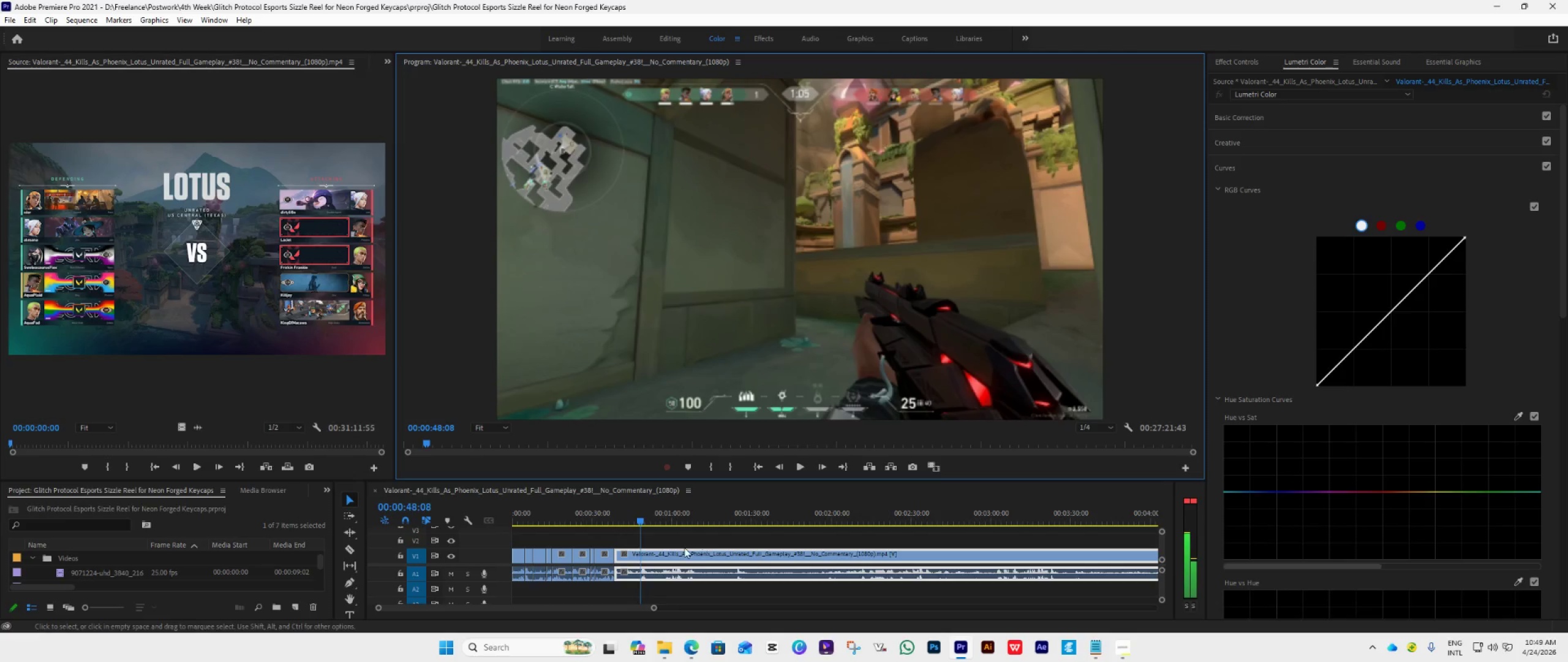 
mouse_move([628, 579])
 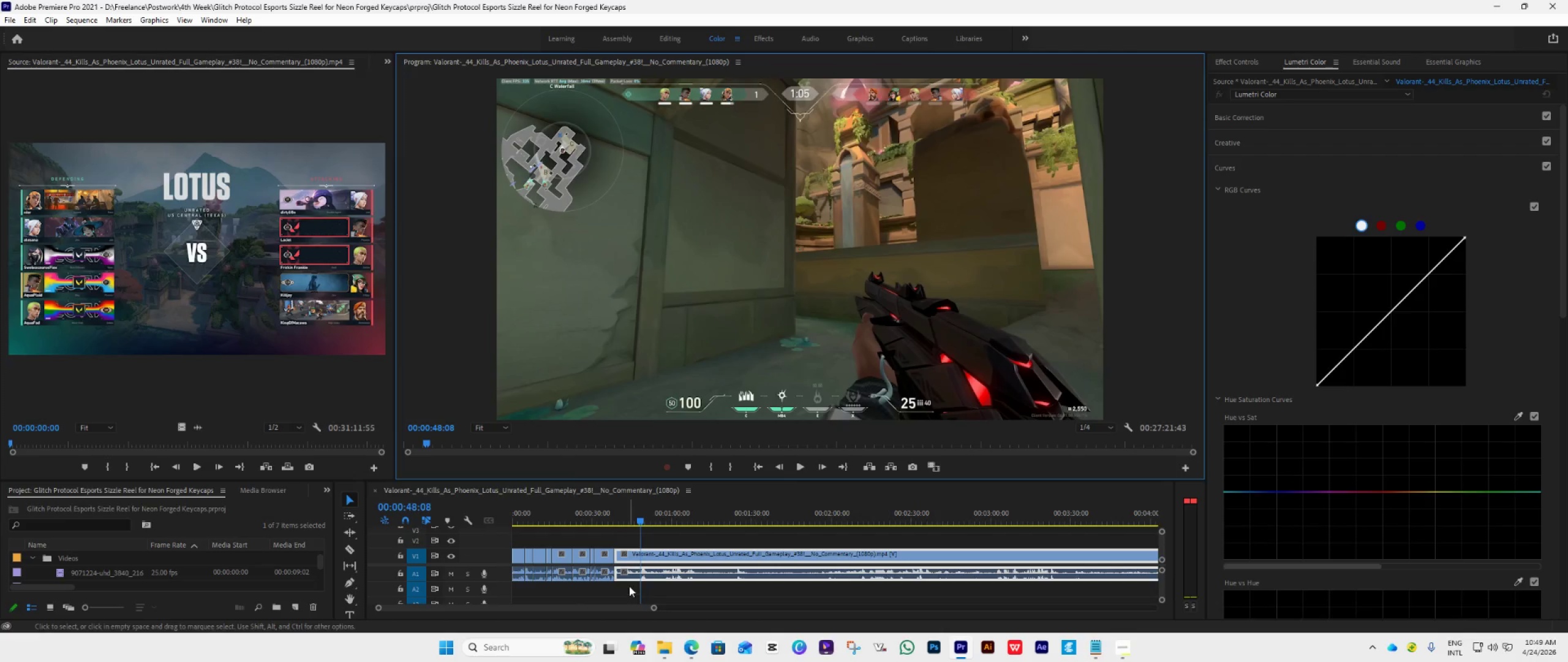 
key(V)
 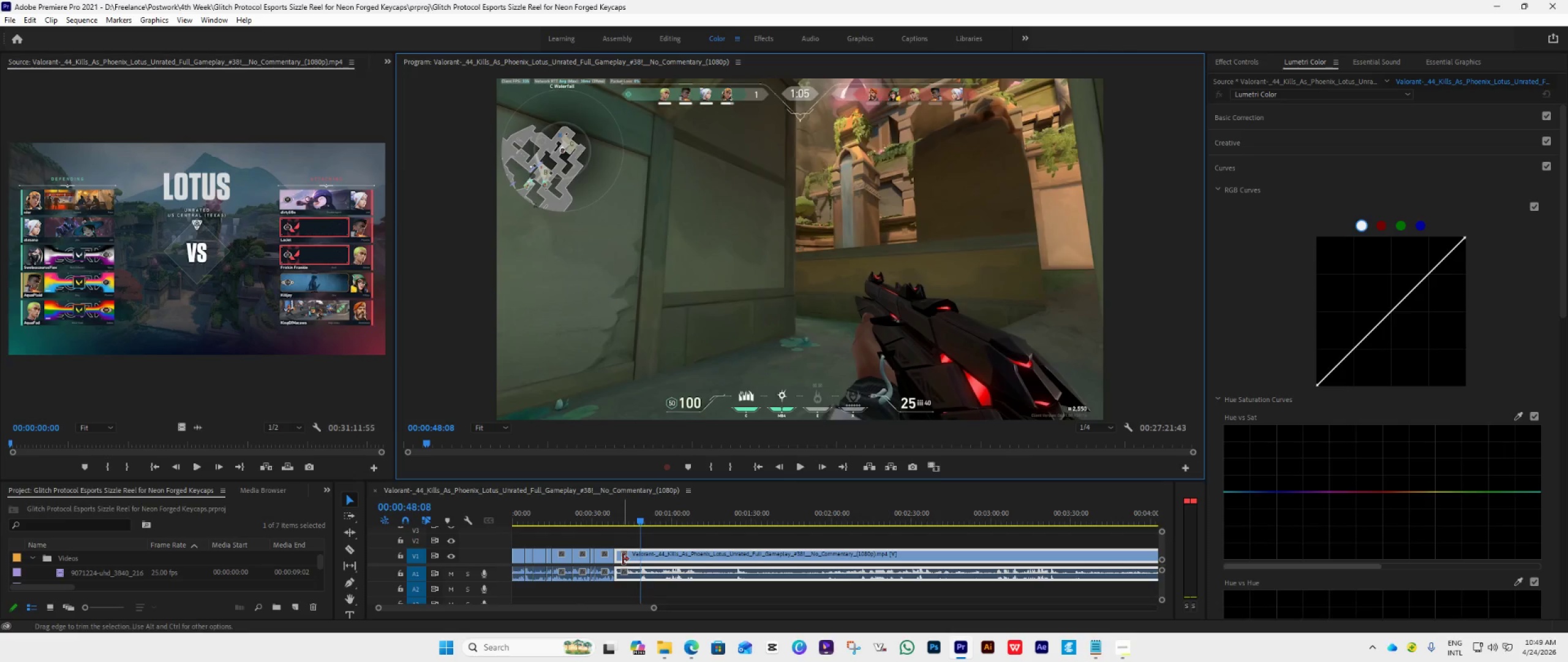 
left_click_drag(start_coordinate=[623, 559], to_coordinate=[647, 571])
 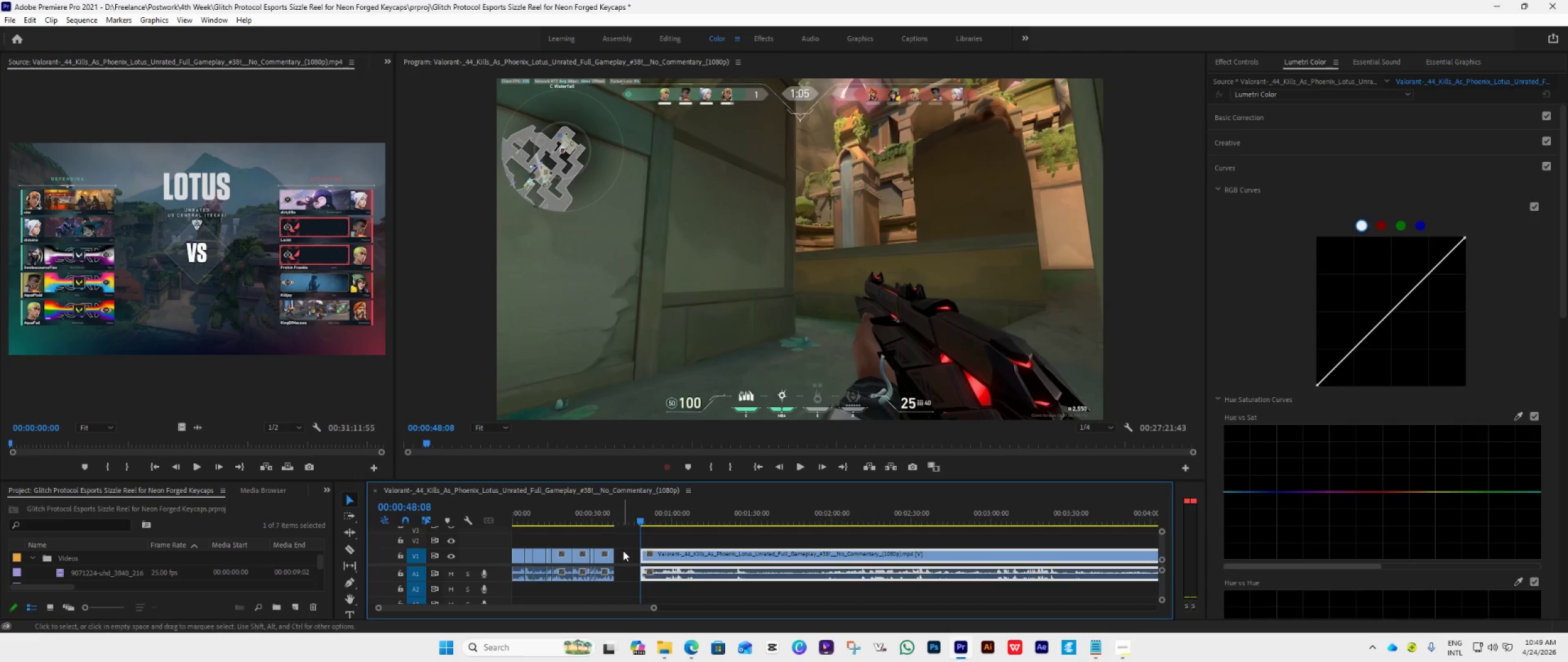 
left_click([623, 550])
 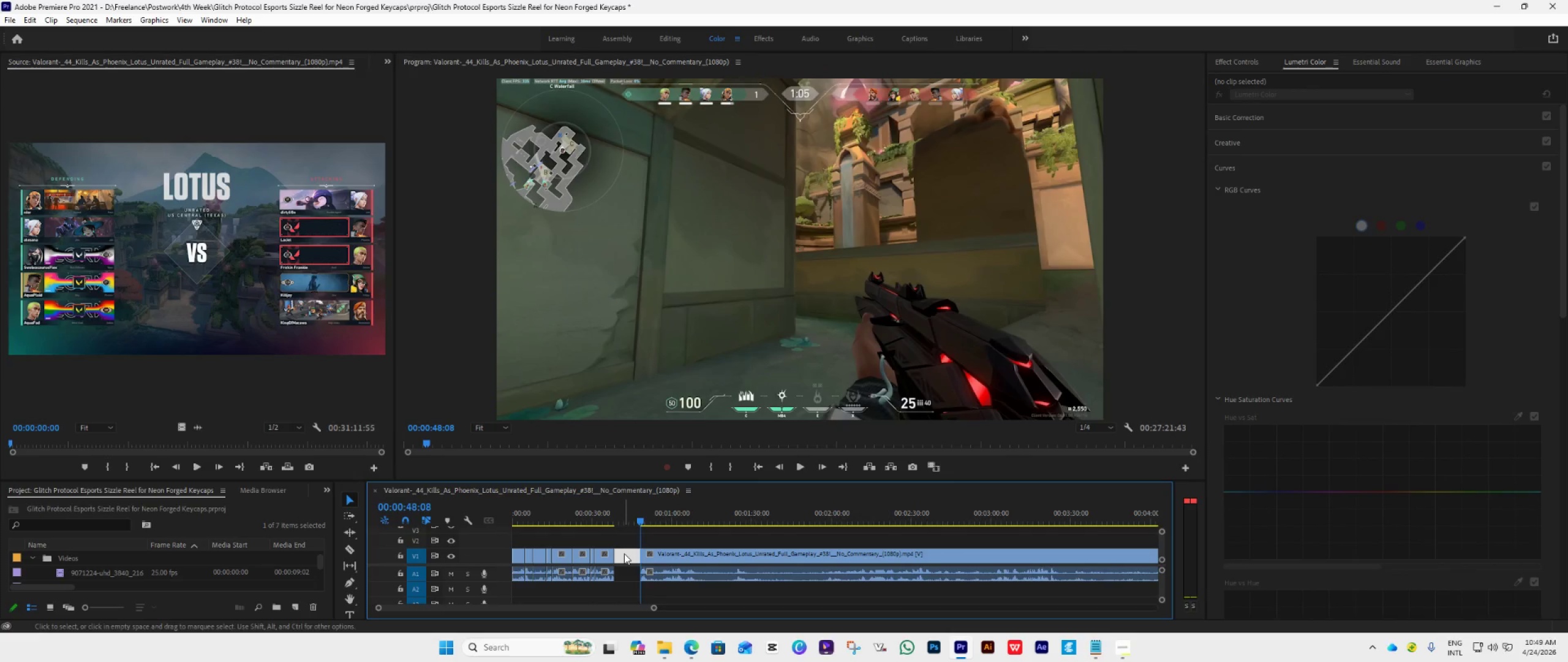 
key(Backspace)
 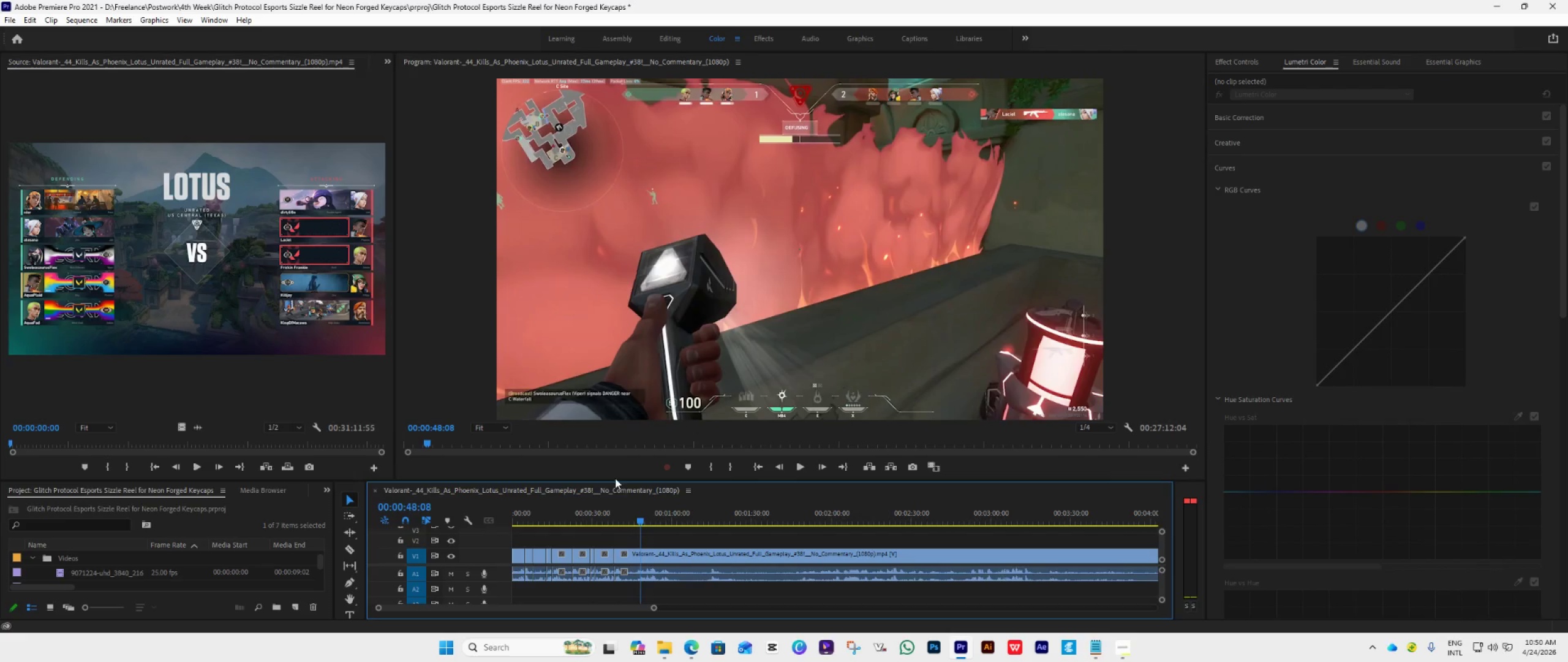 
left_click([612, 512])
 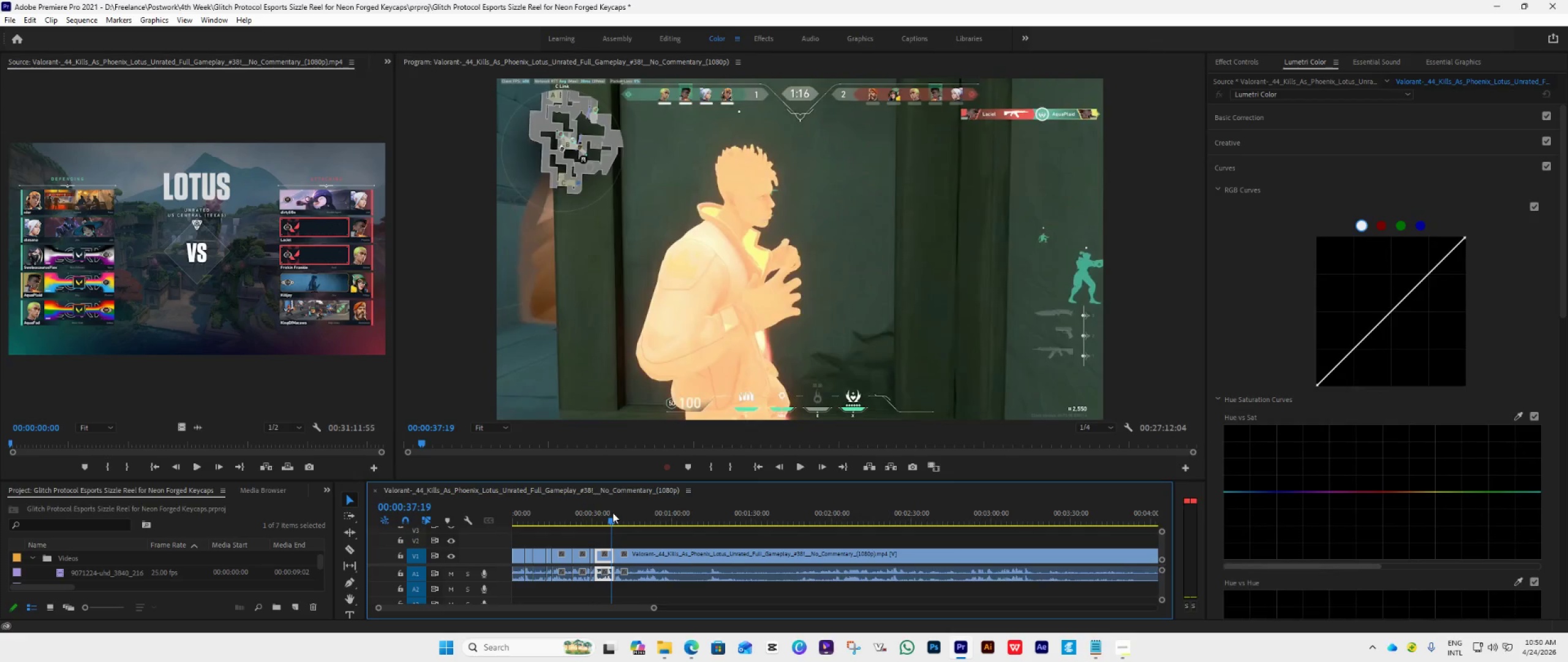 
key(Space)
 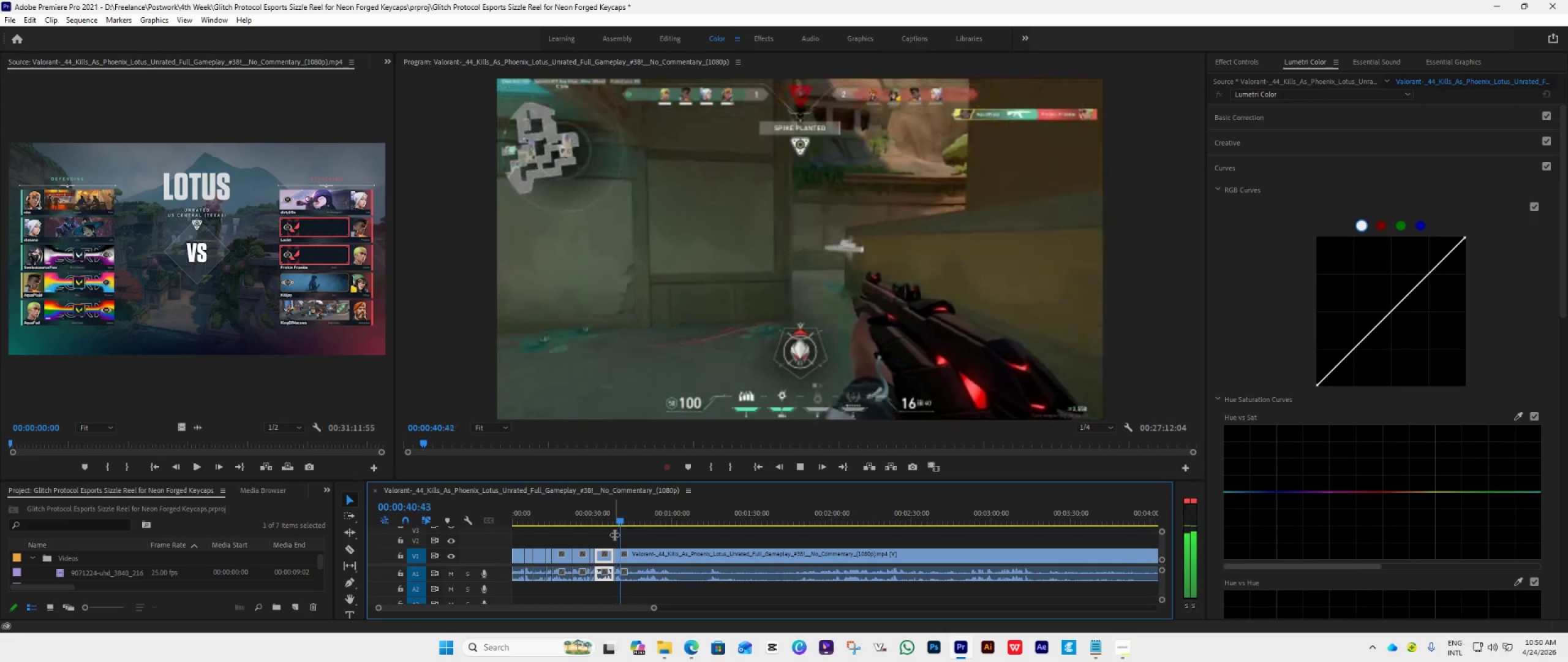 
key(Space)
 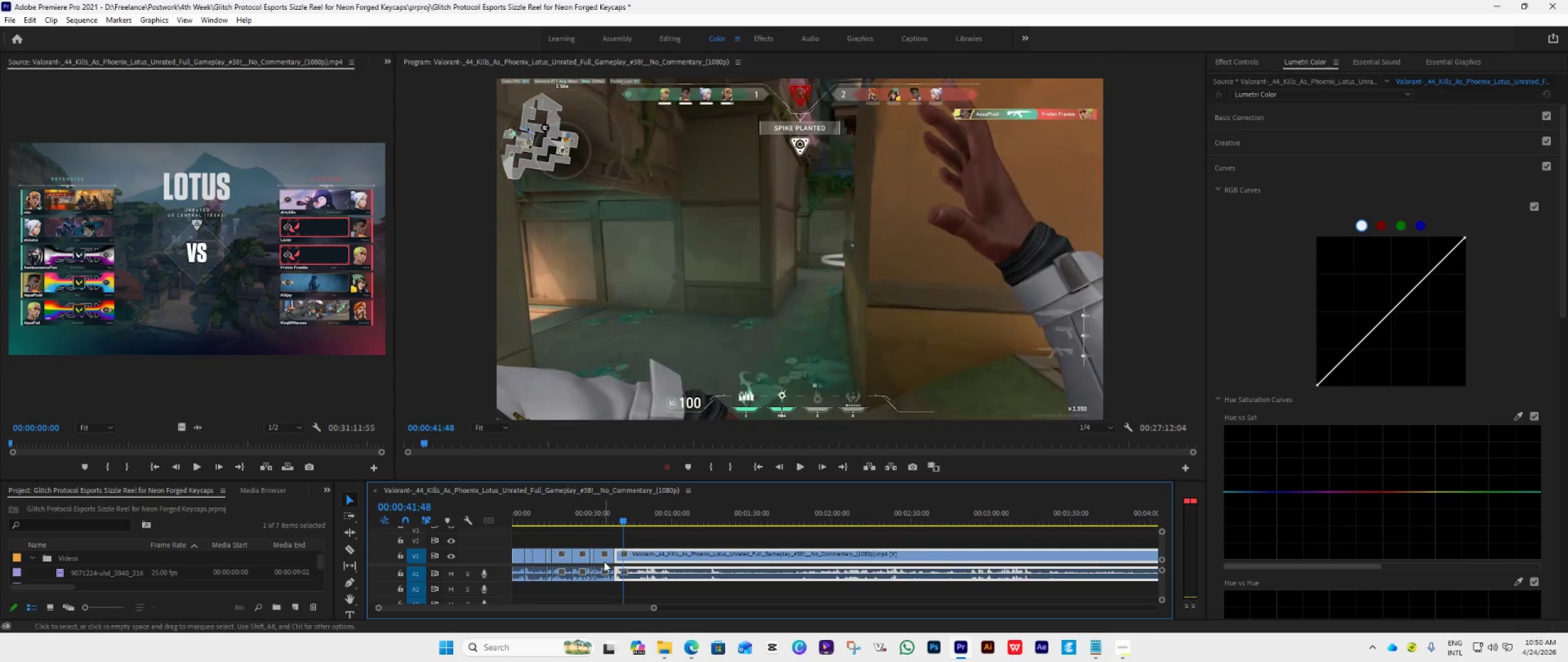 
key(Space)
 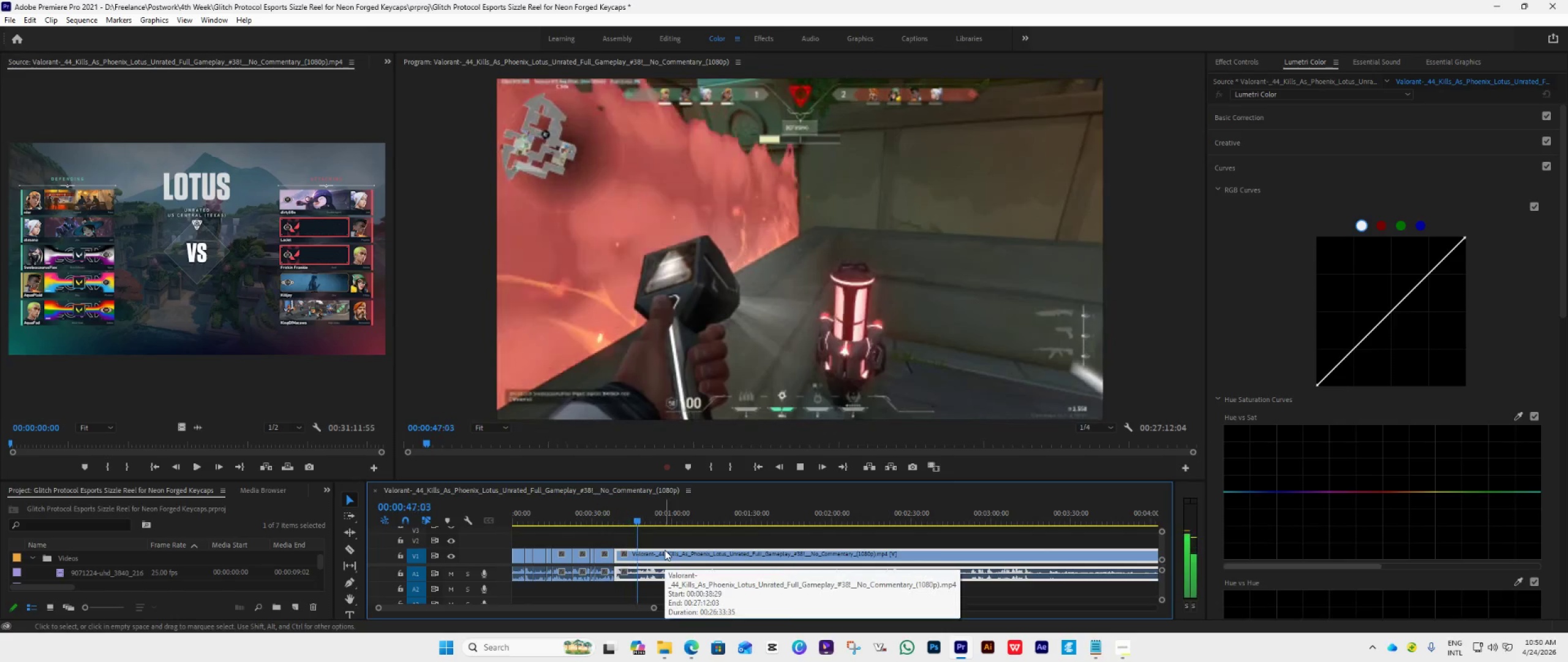 
wait(10.22)
 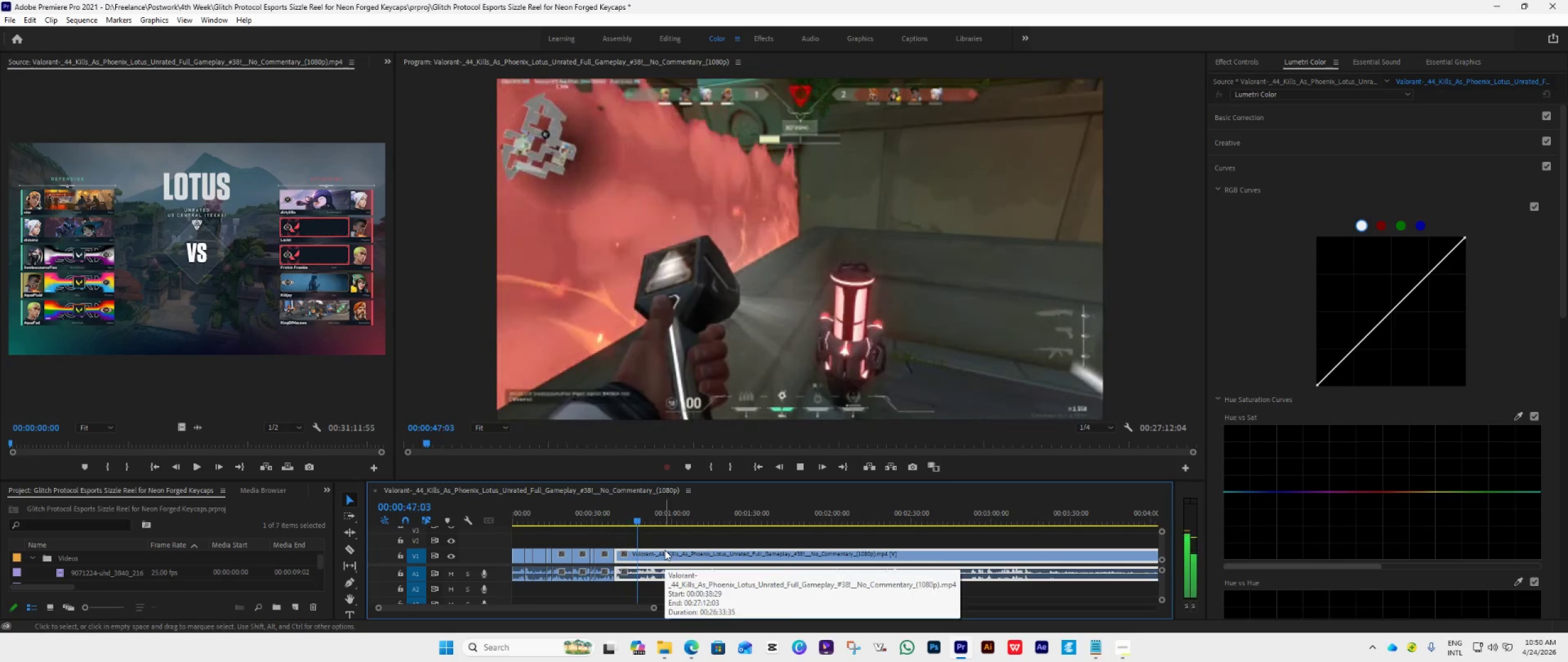 
key(Space)
 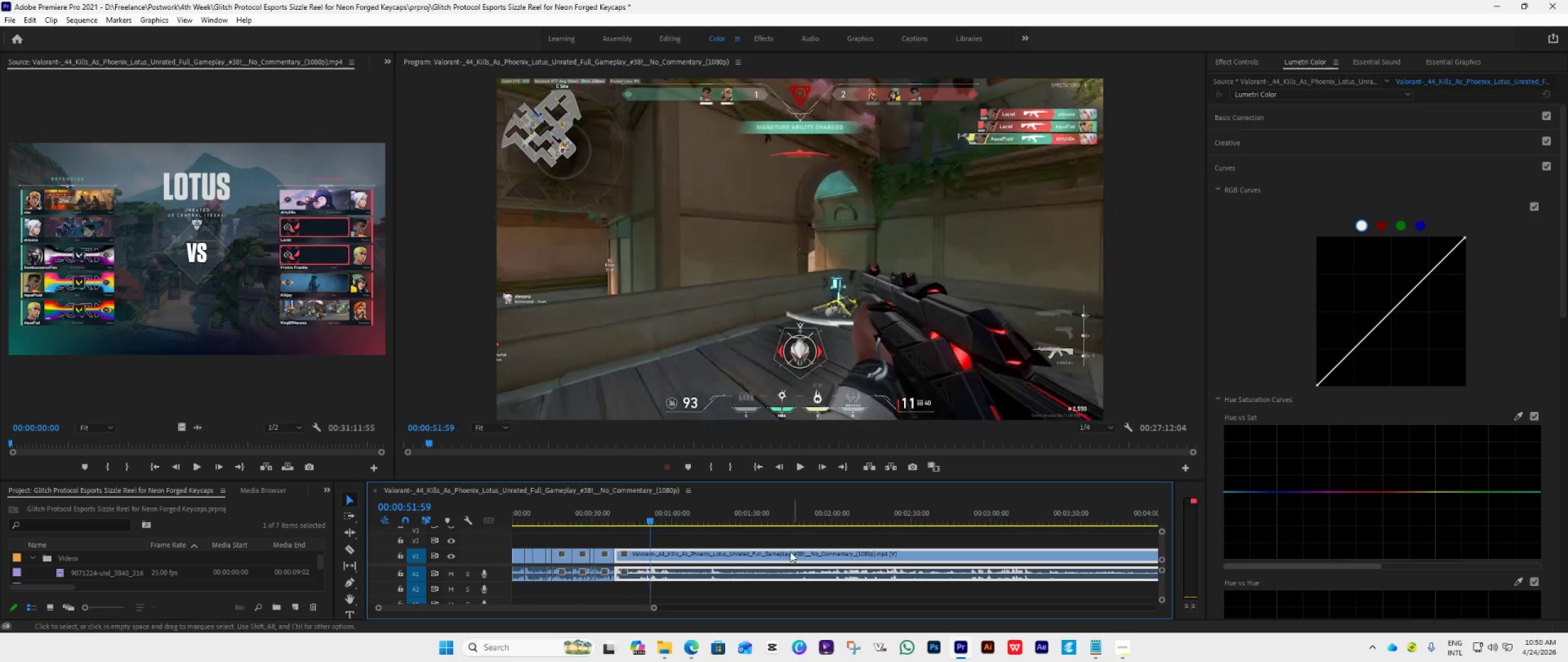 
mouse_move([688, 533])
 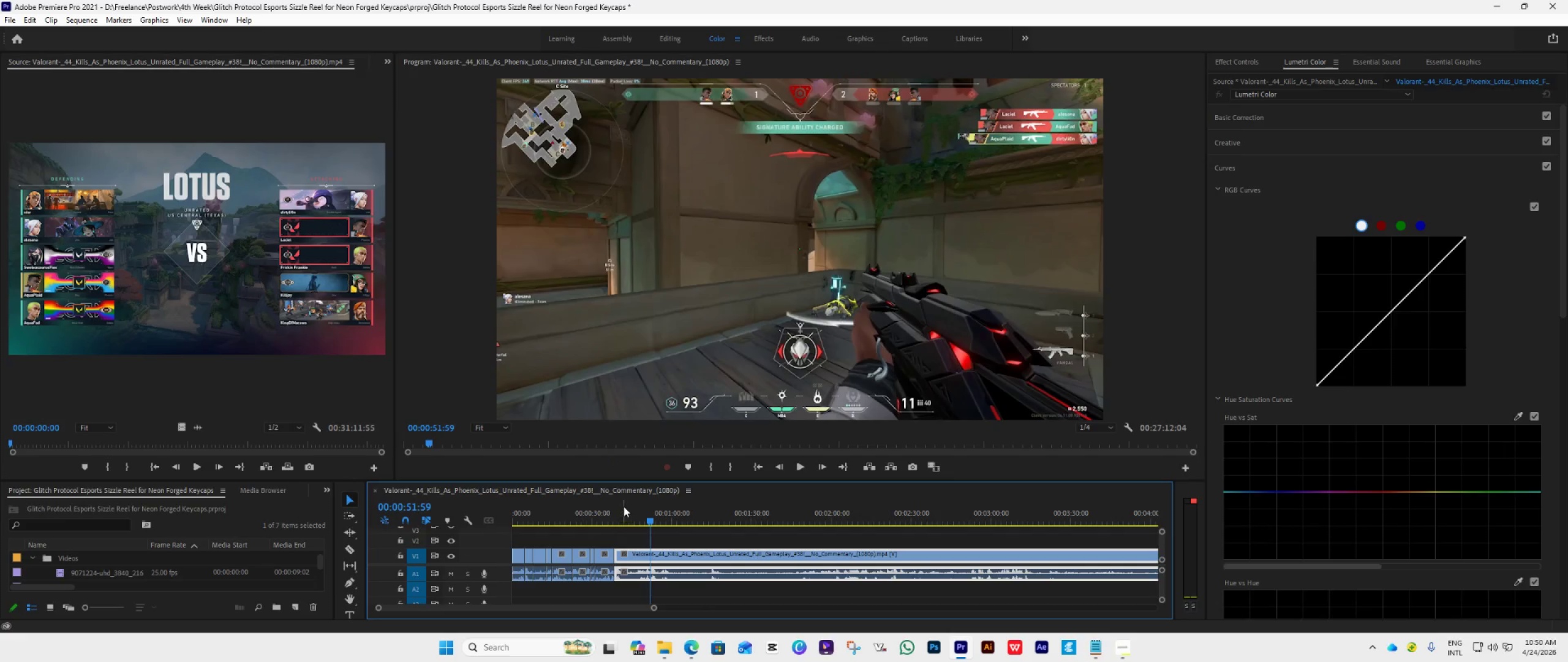 
left_click_drag(start_coordinate=[649, 517], to_coordinate=[640, 522])
 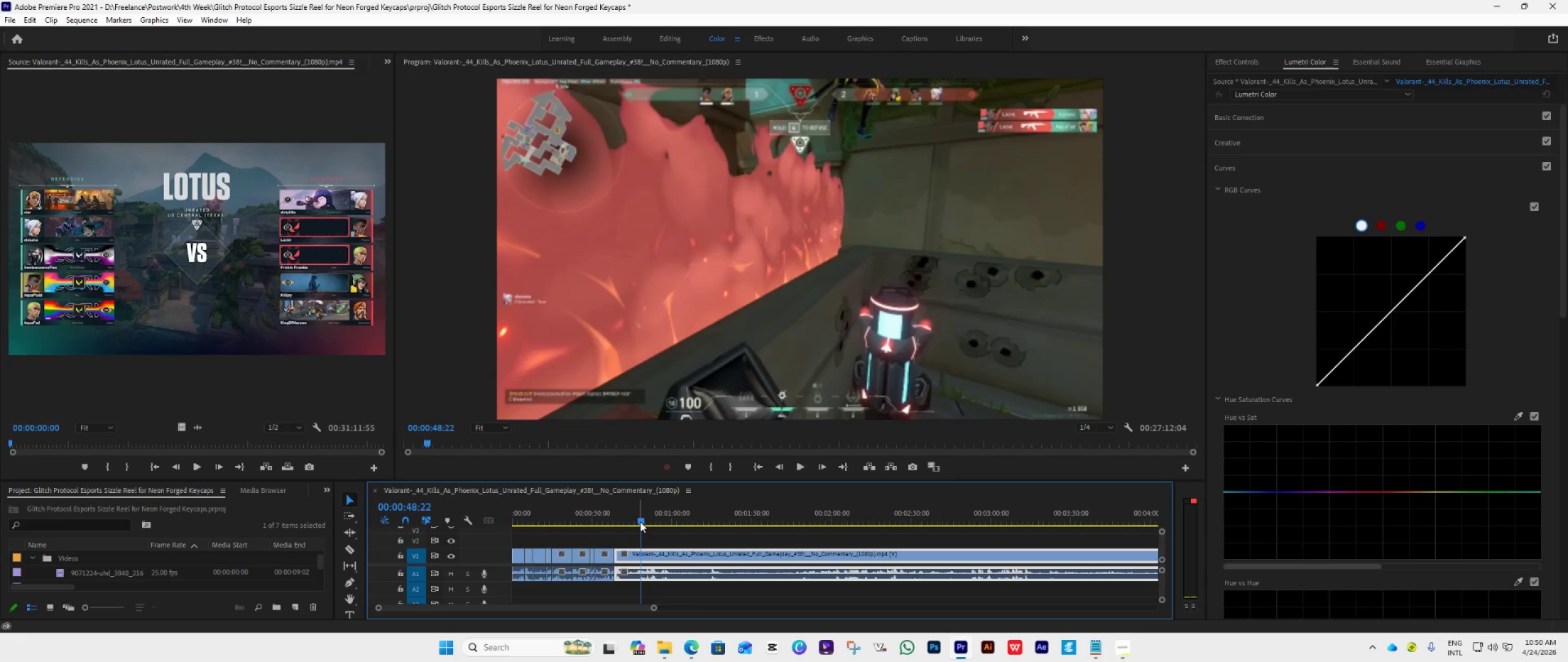 
key(Space)
 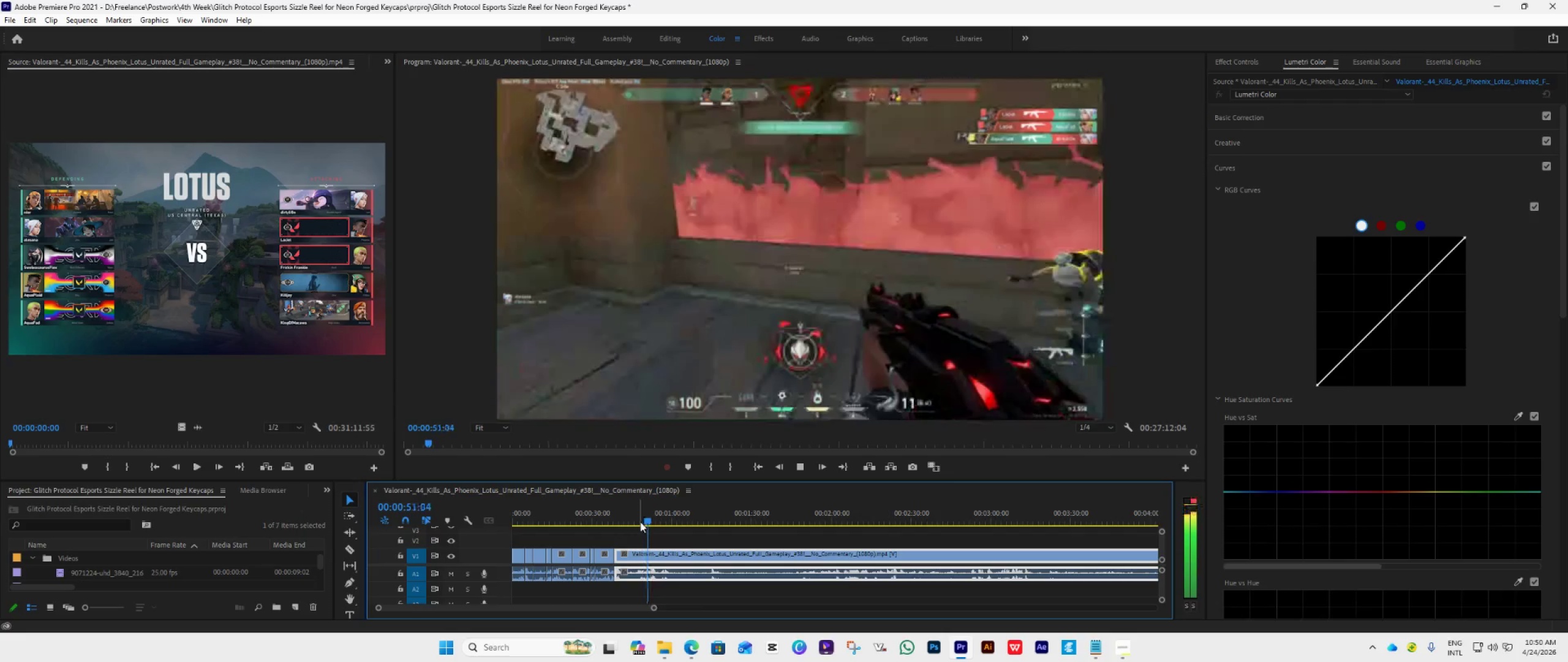 
key(Space)
 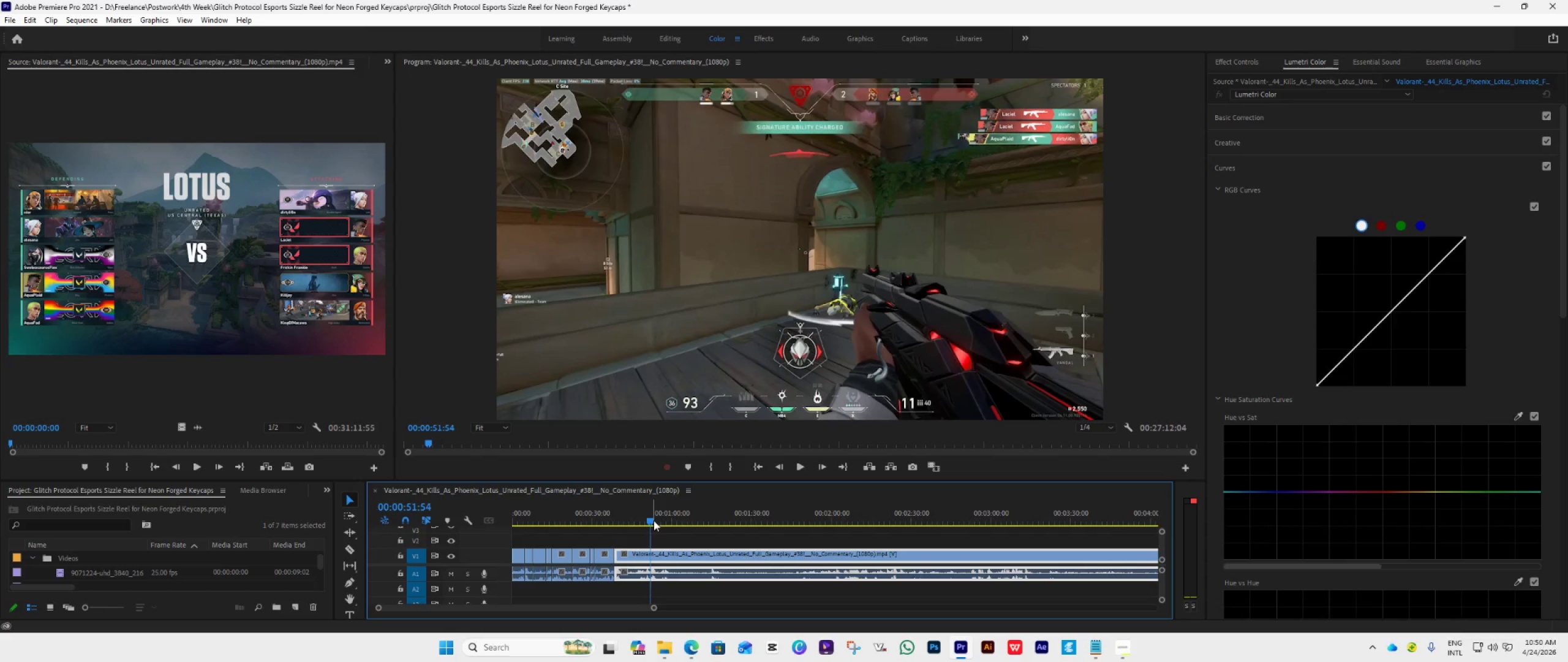 
left_click_drag(start_coordinate=[654, 520], to_coordinate=[621, 548])
 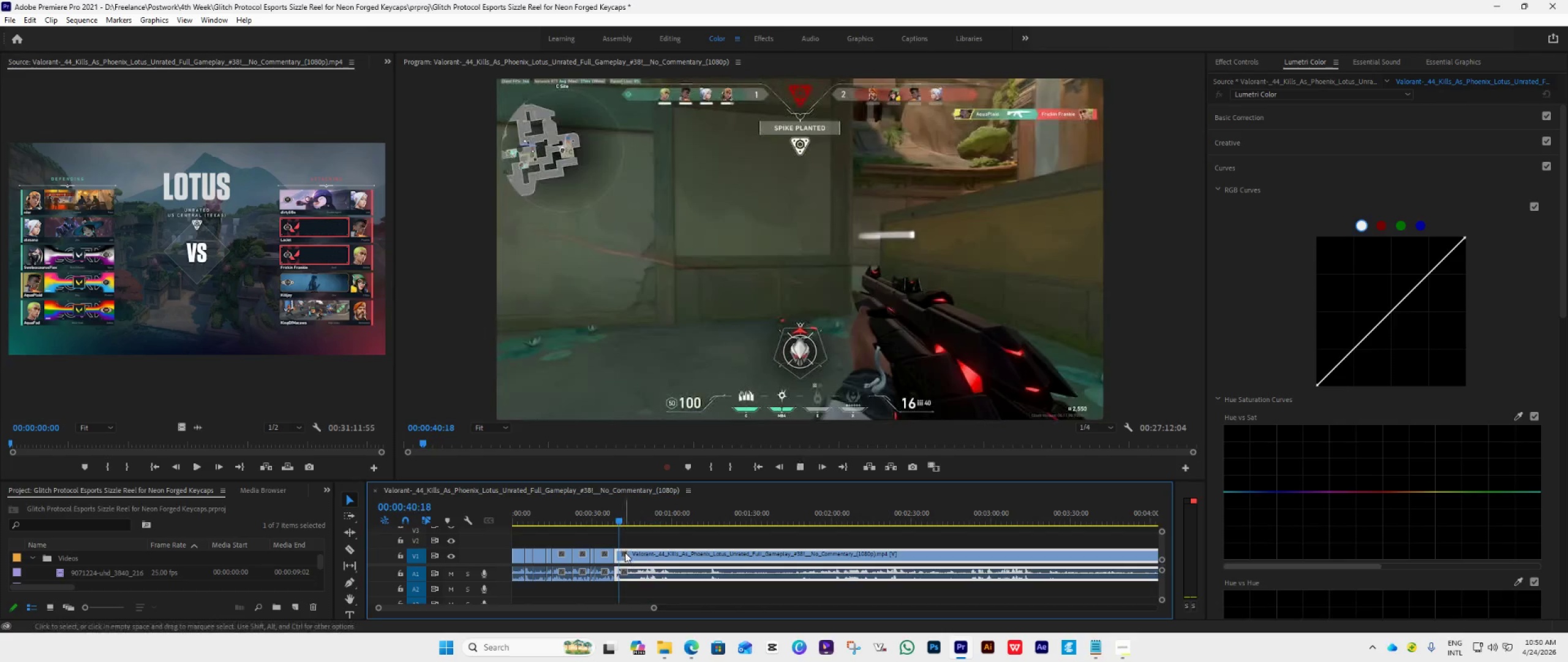 
key(Space)
 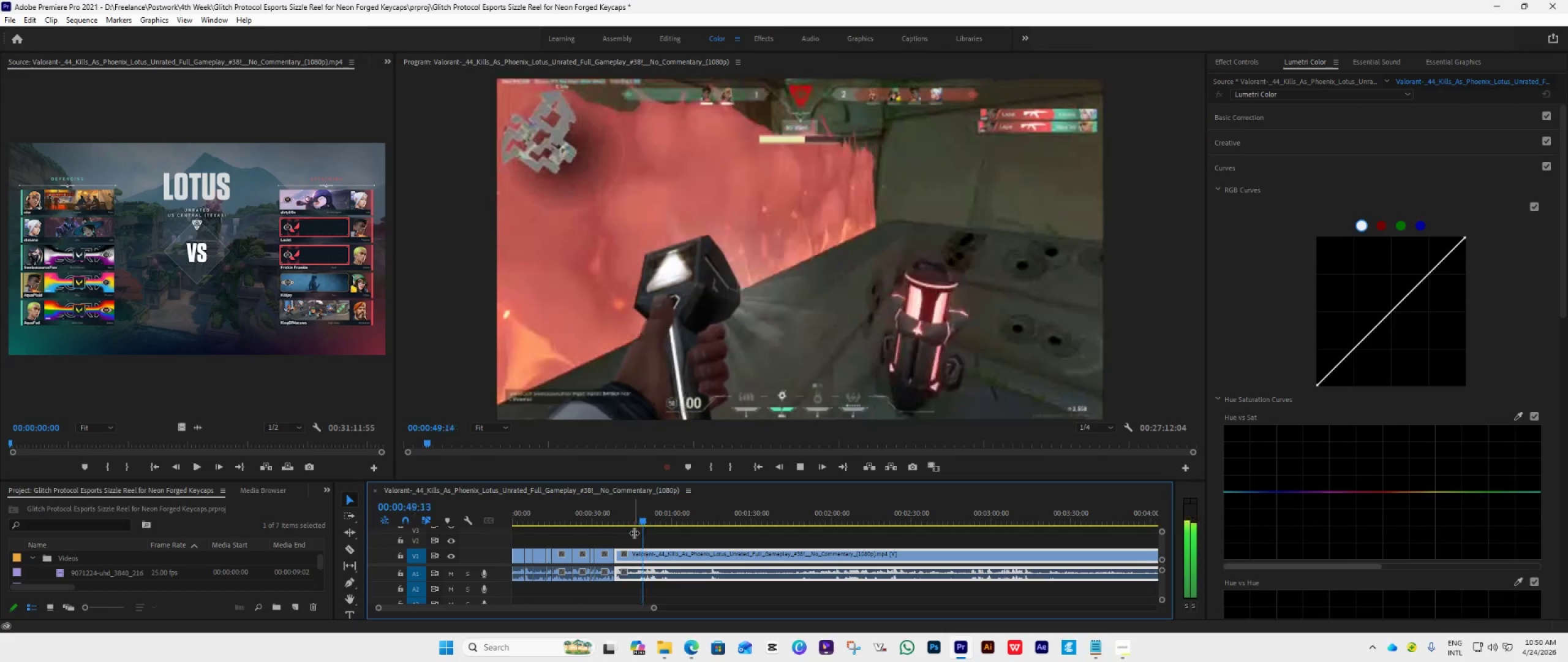 
wait(14.0)
 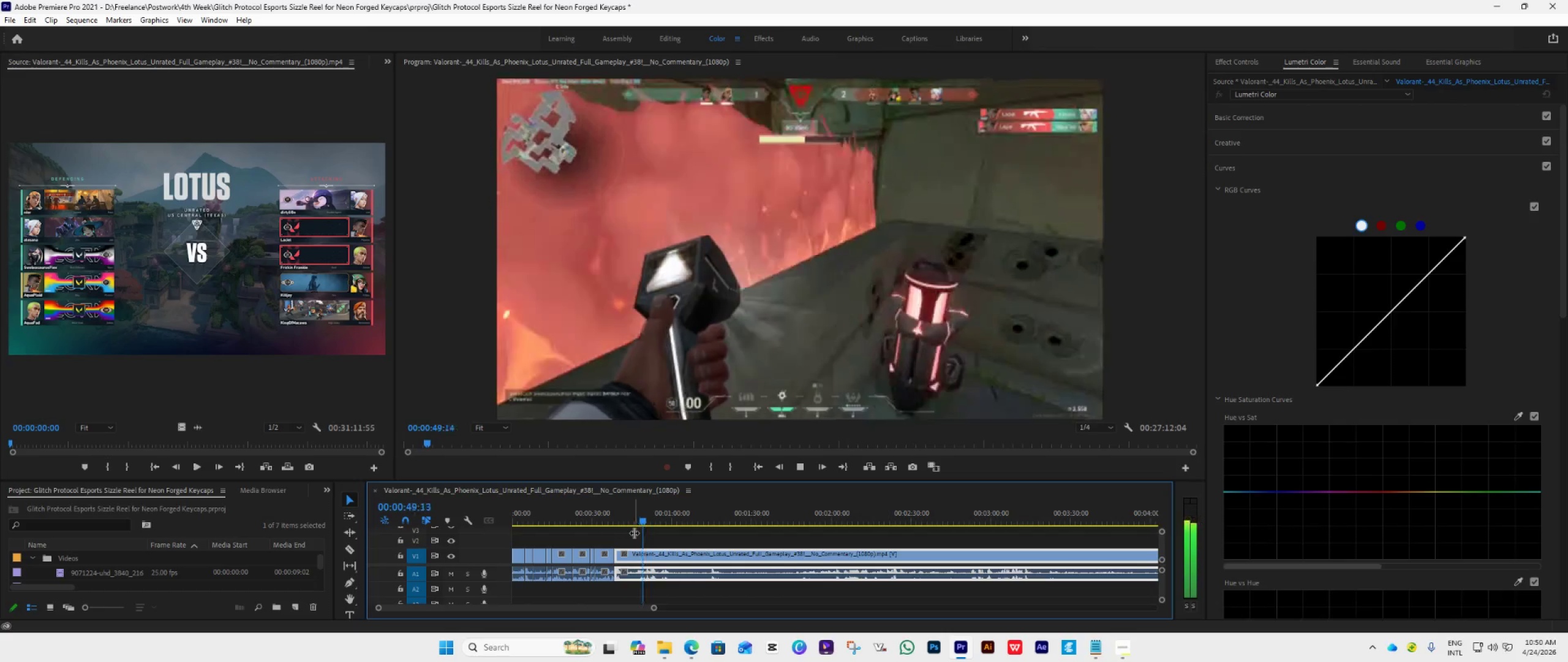 
key(Space)
 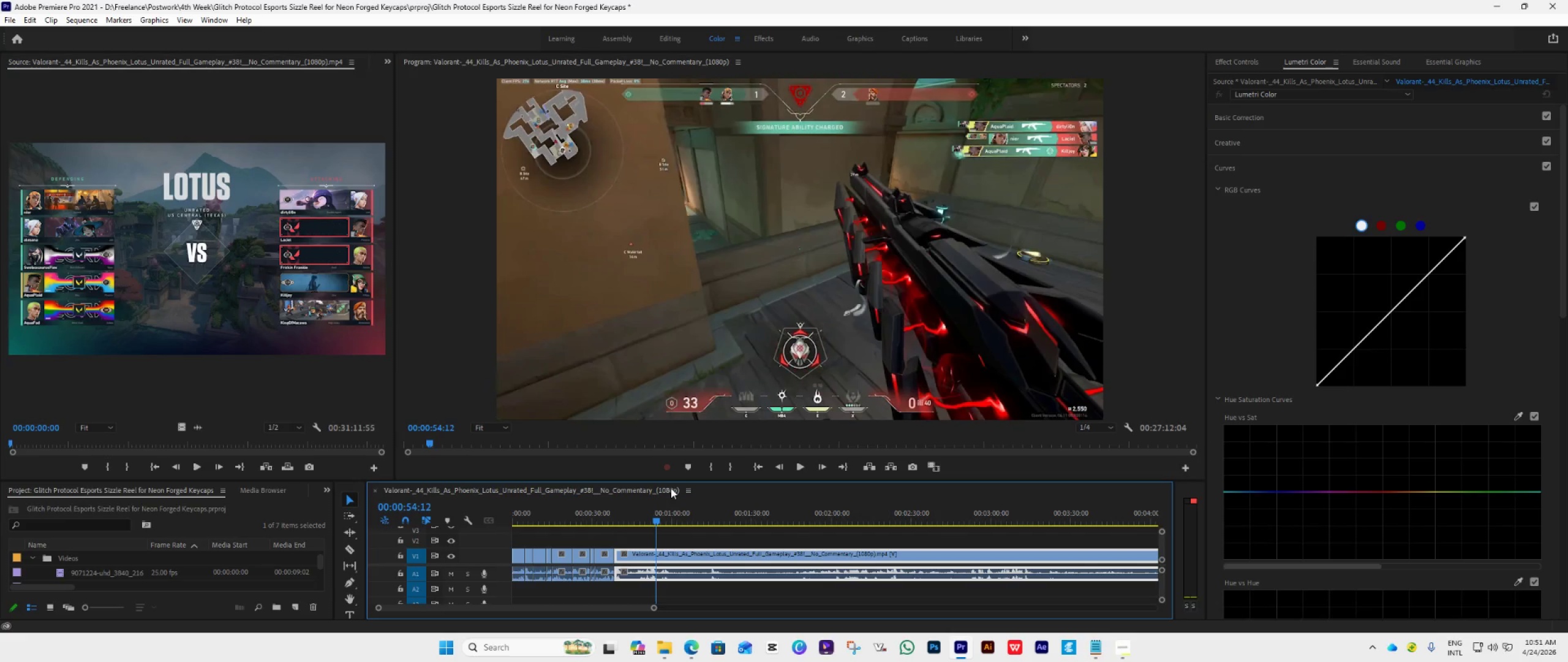 
wait(16.02)
 